 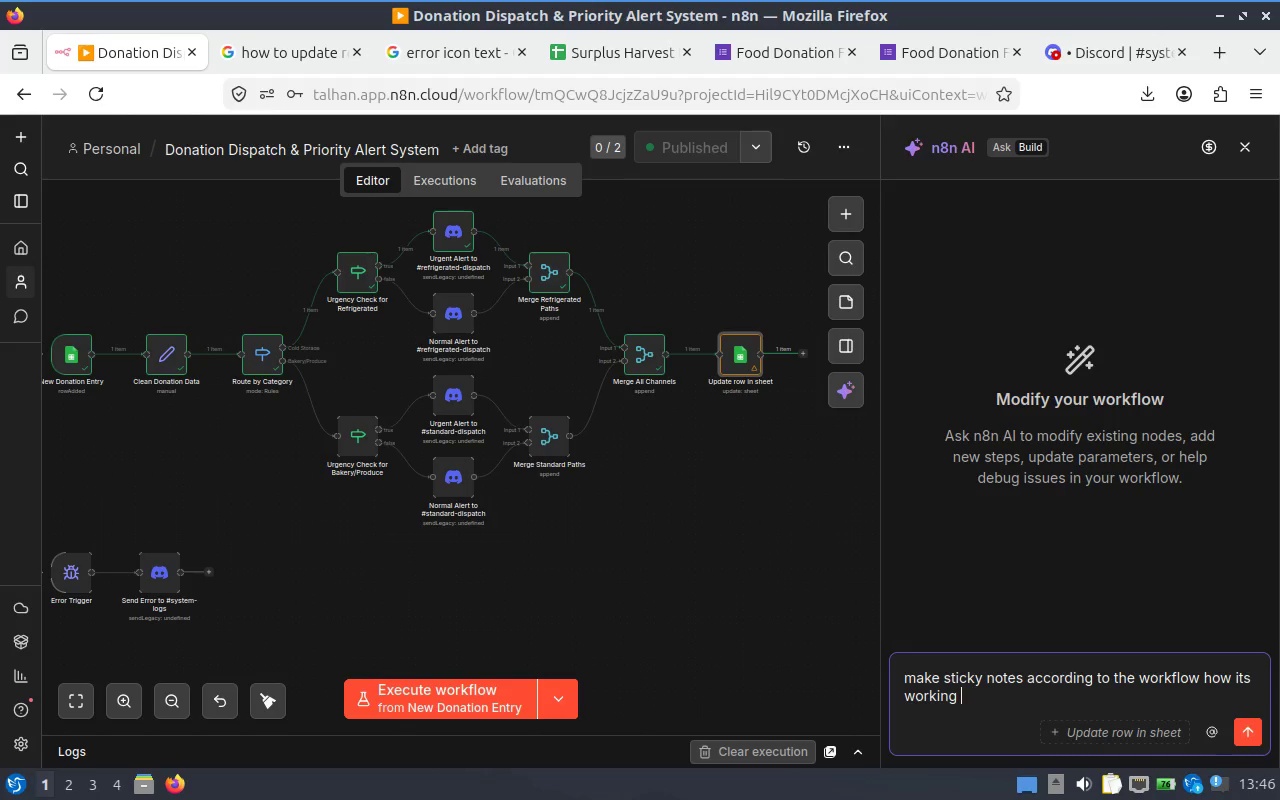 
type(, don't change anything else just add sticky nod)
key(Backspace)
type(tes)
 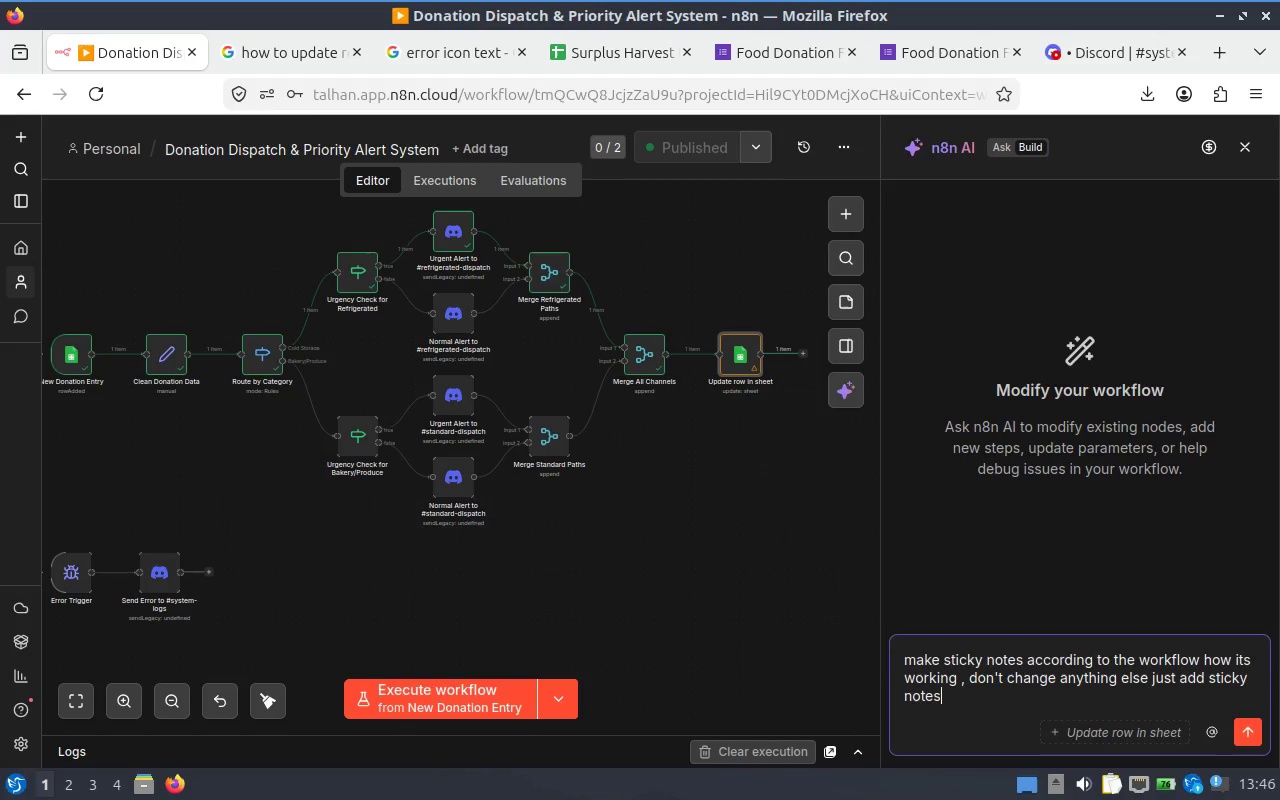 
key(Enter)
 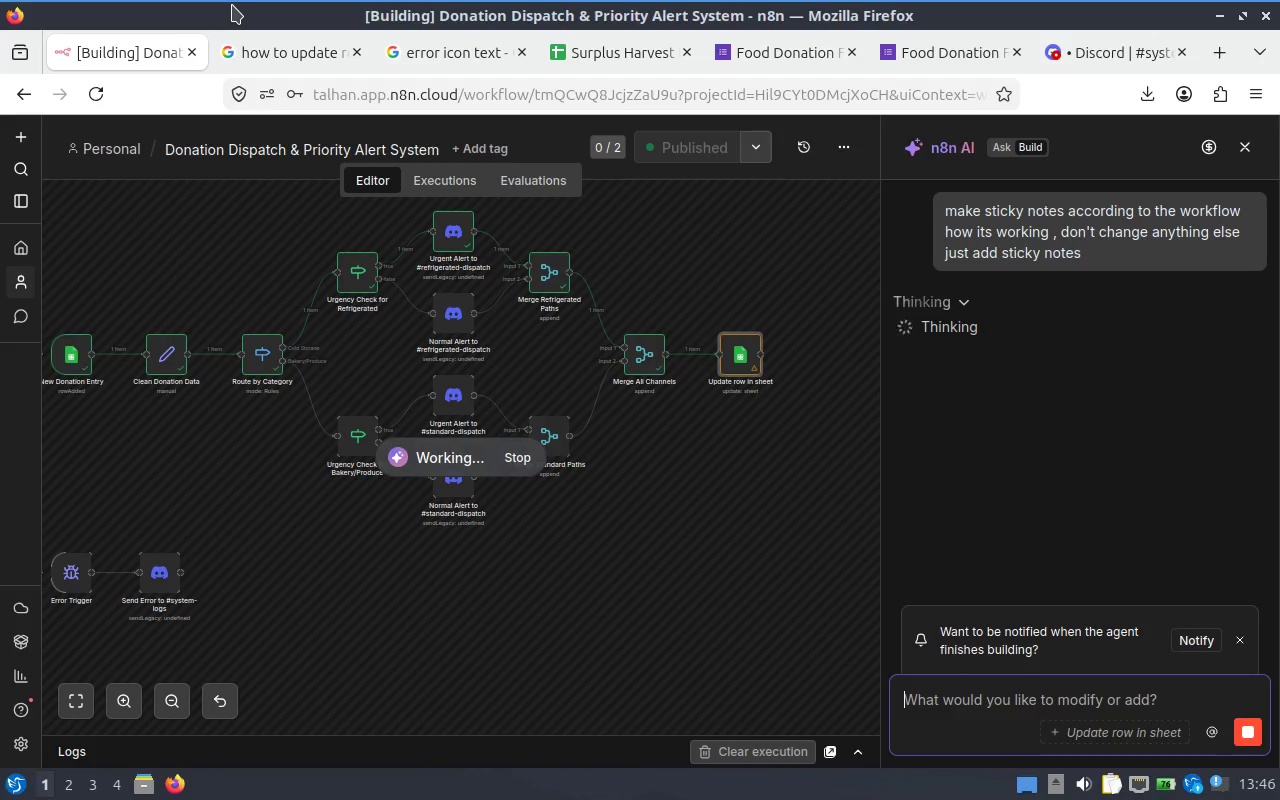 
wait(7.53)
 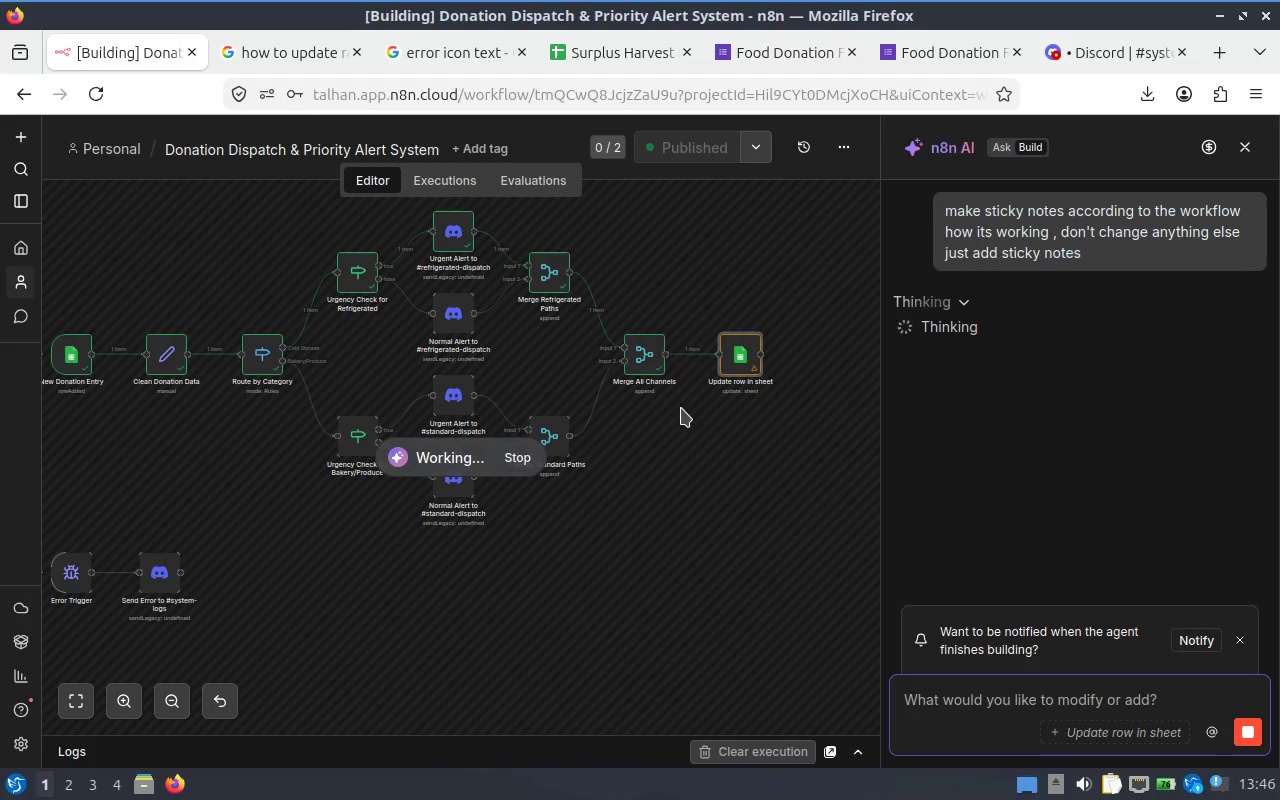 
mouse_move([690, 65])
 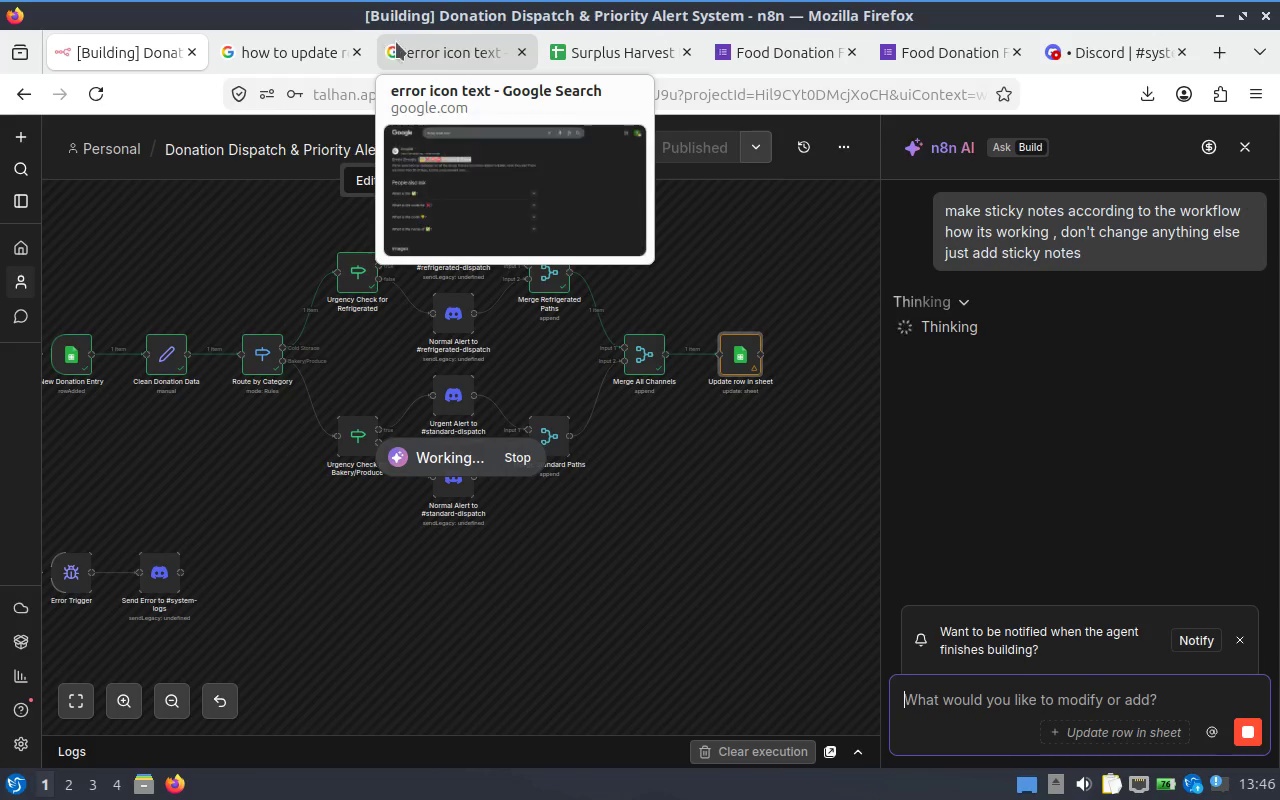 
left_click([761, 56])
 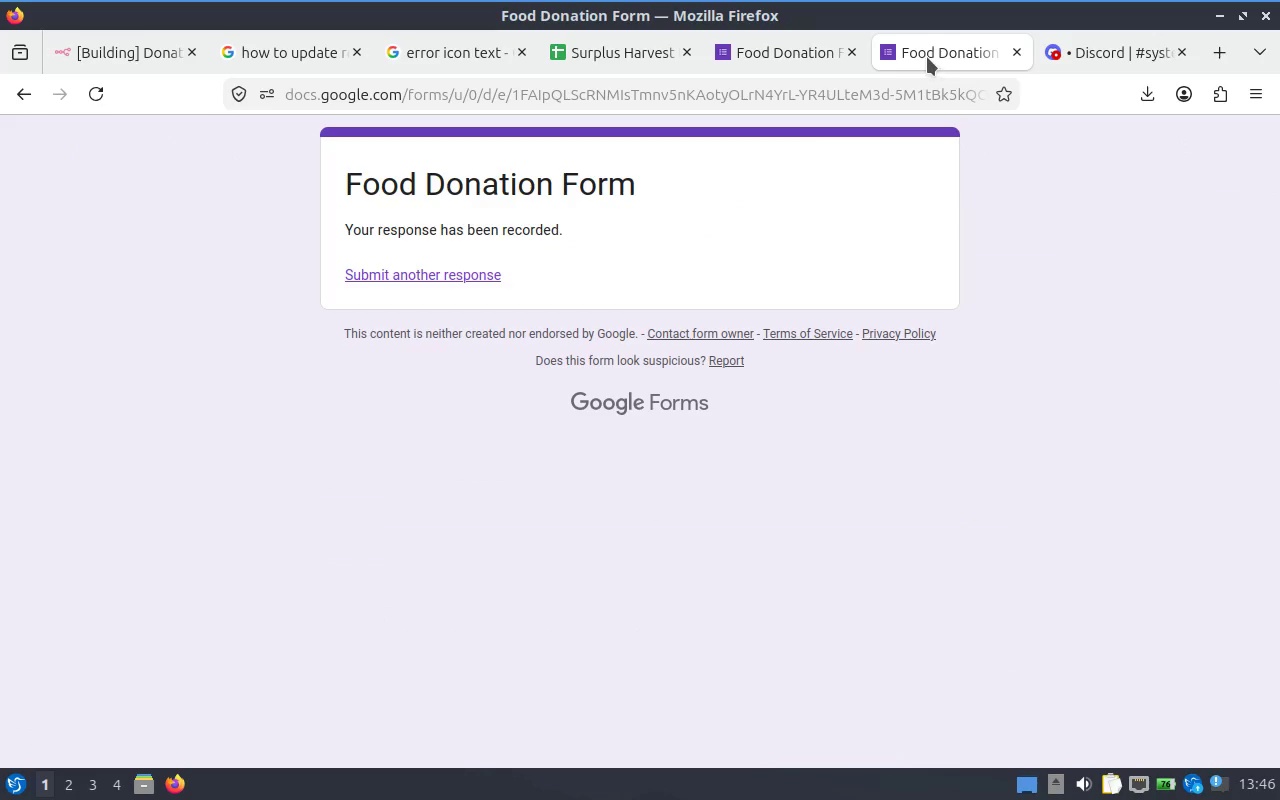 
left_click([450, 269])
 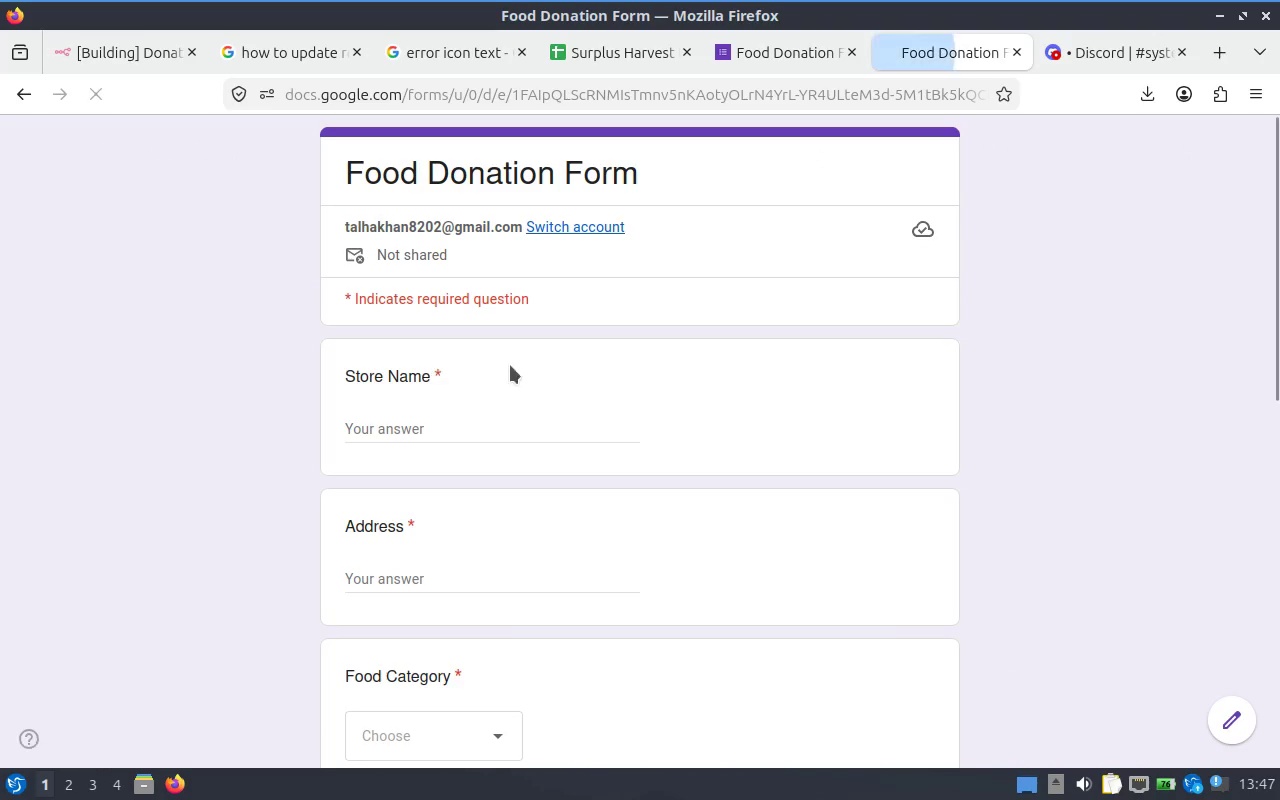 
left_click([395, 437])
 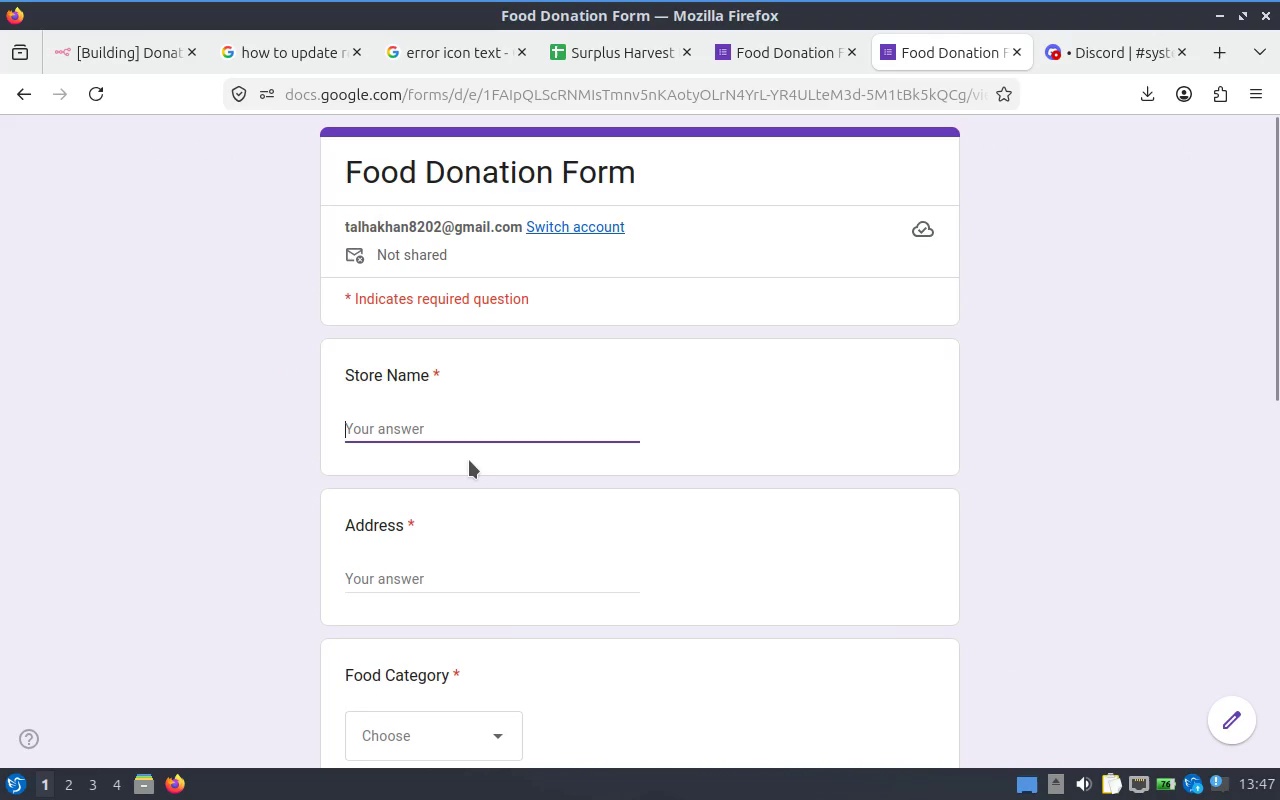 
type(ta)
key(Backspace)
key(Backspace)
type(abc store)
 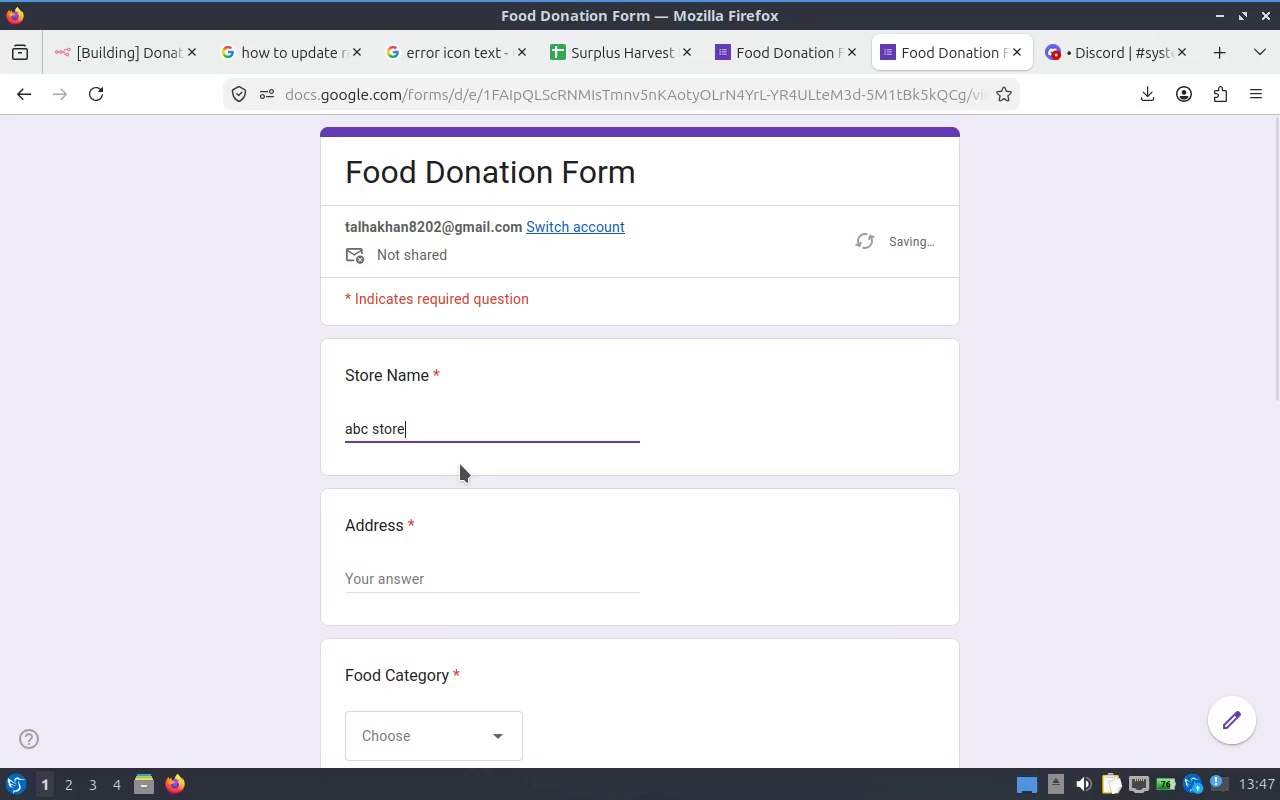 
left_click([429, 569])
 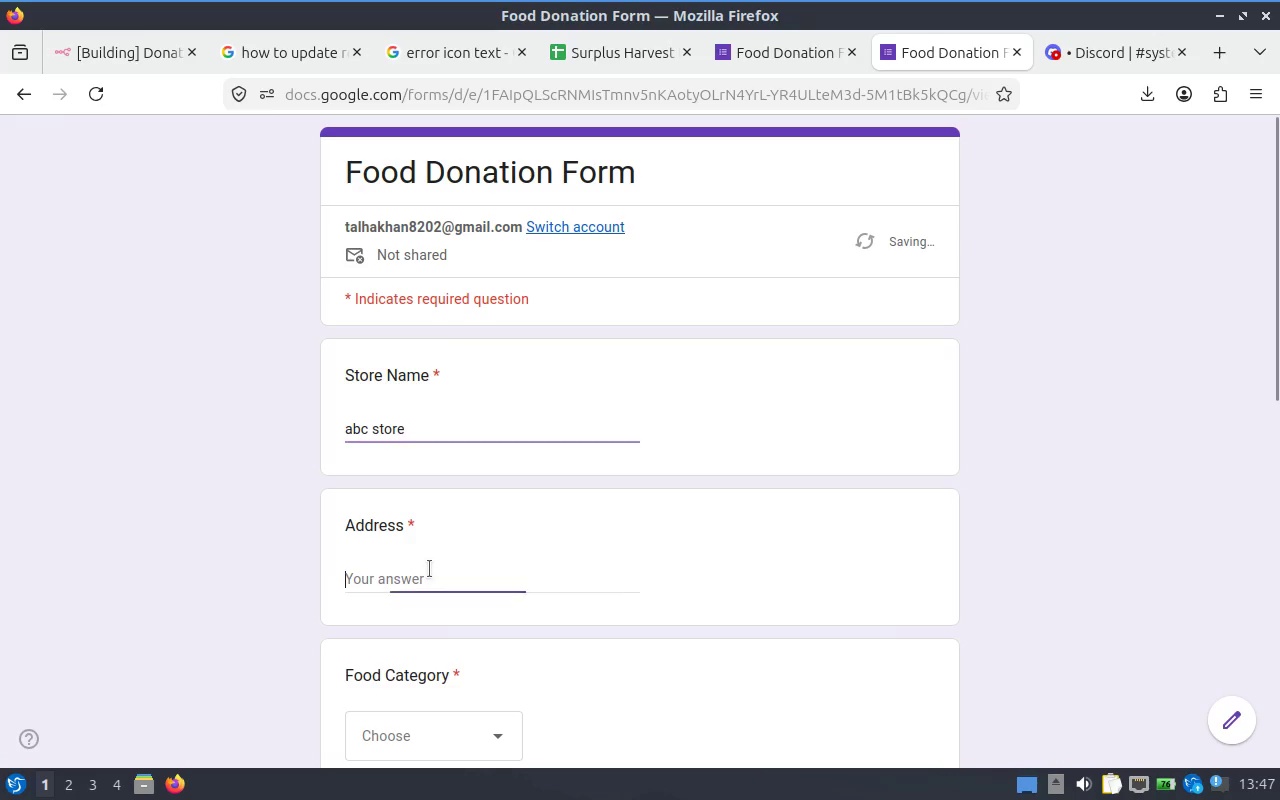 
type(12 Hall way )
key(Backspace)
key(Backspace)
key(Backspace)
key(Backspace)
key(Backspace)
type(W)
key(Backspace)
type( Way ST)
 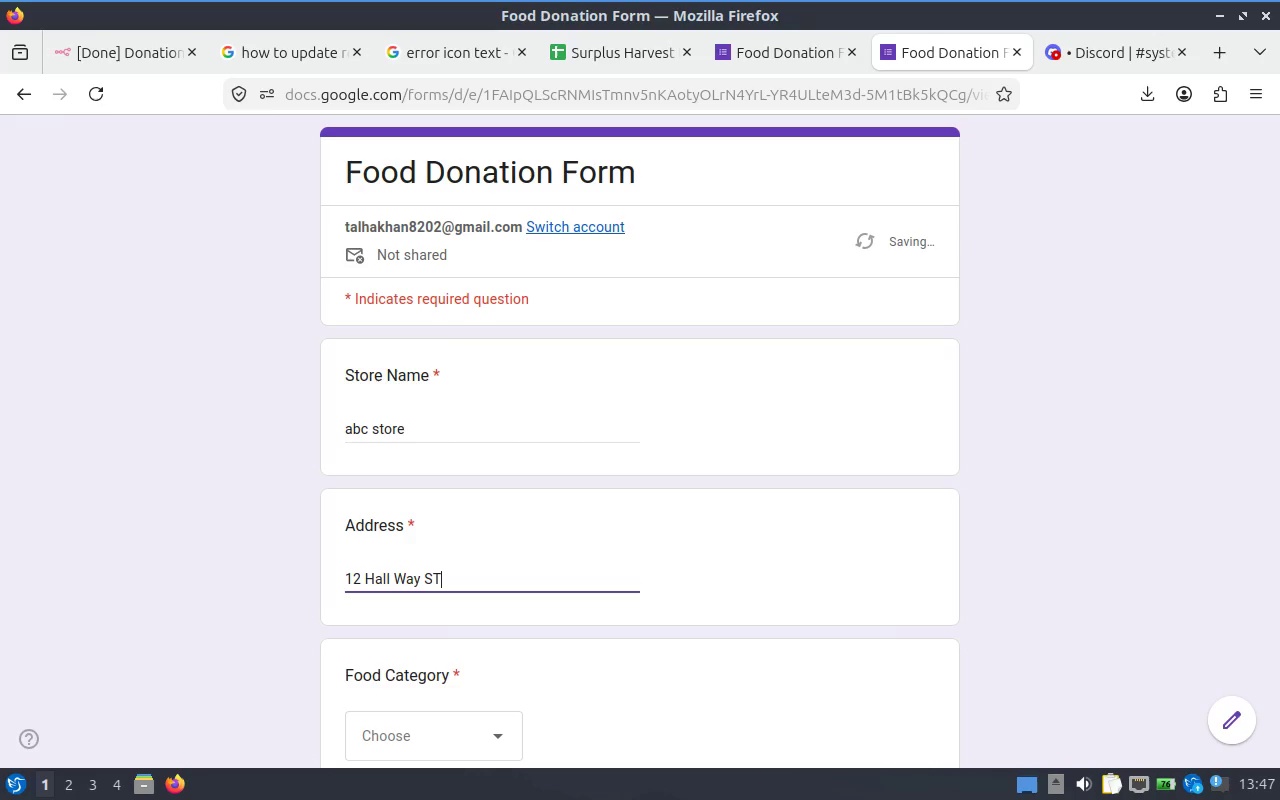 
scroll: coordinate [427, 568], scroll_direction: down, amount: 2.0
 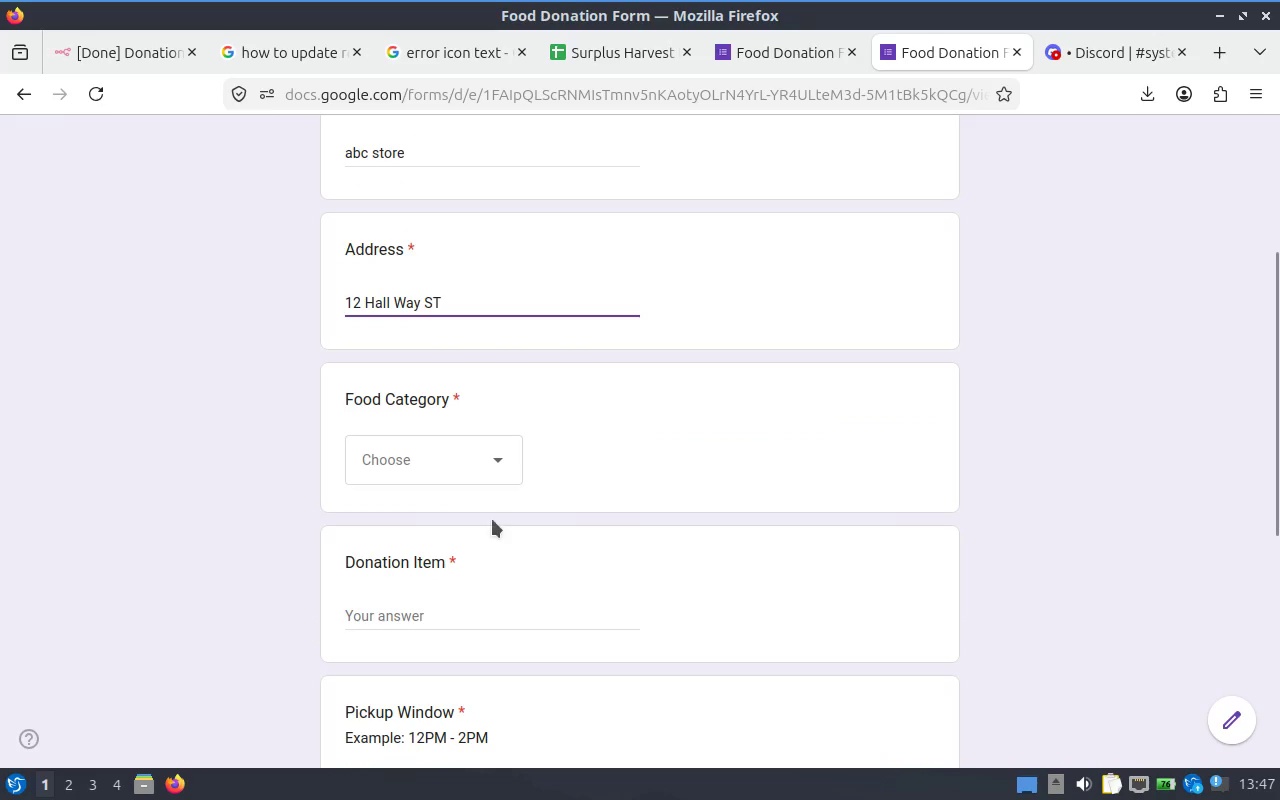 
left_click([474, 469])
 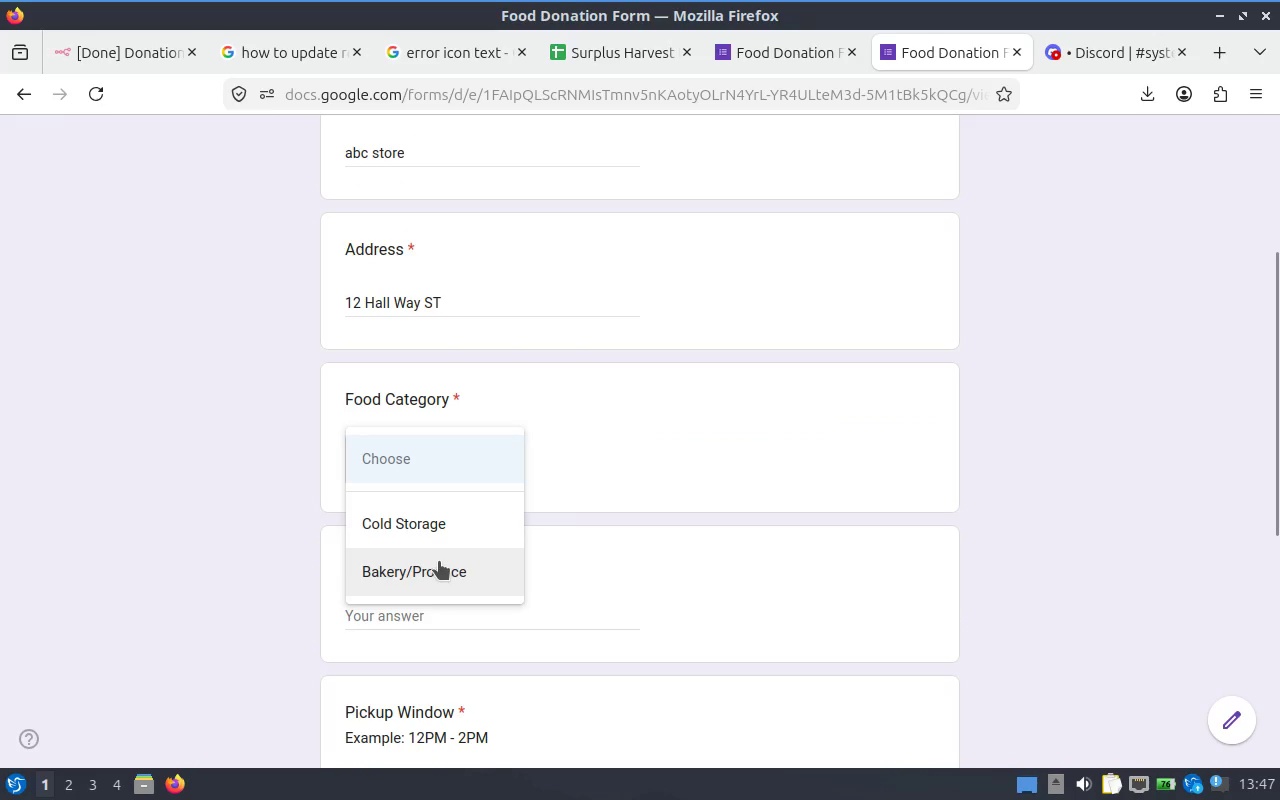 
left_click([439, 561])
 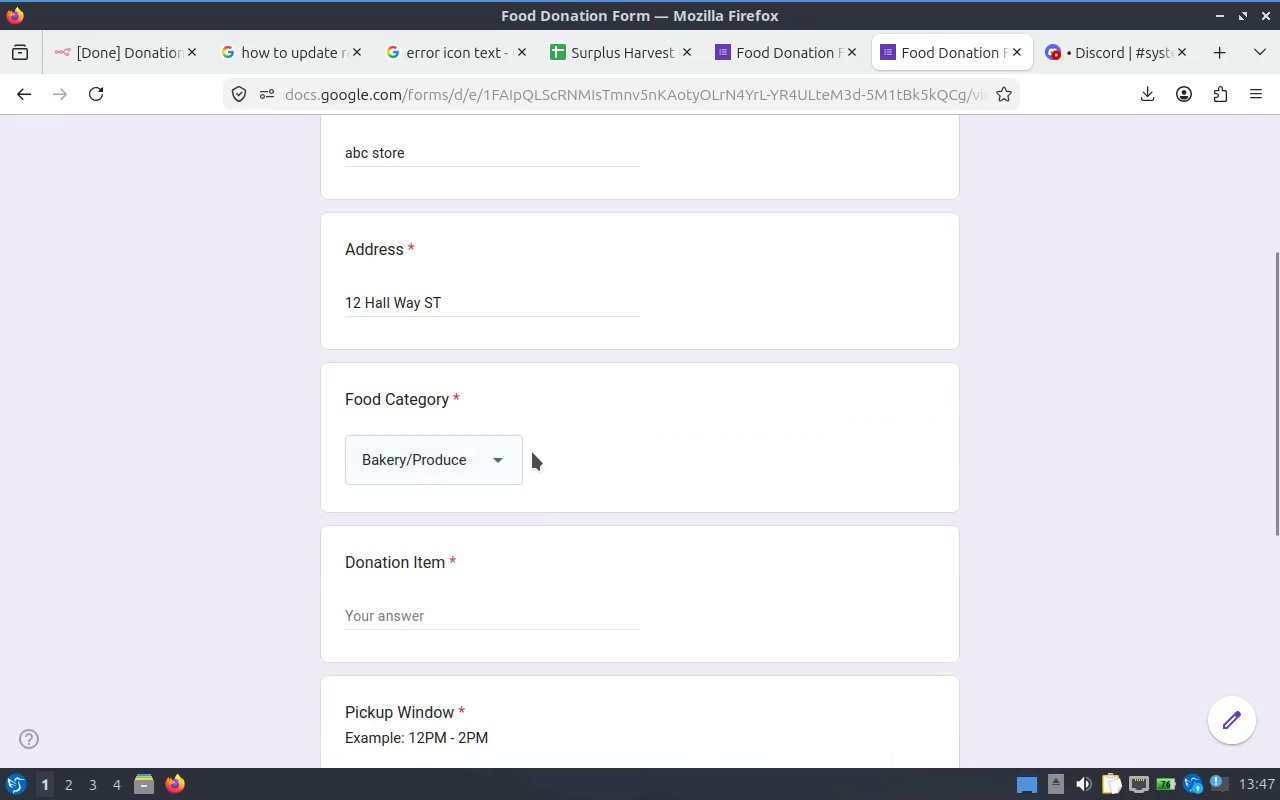 
scroll: coordinate [532, 452], scroll_direction: down, amount: 1.0
 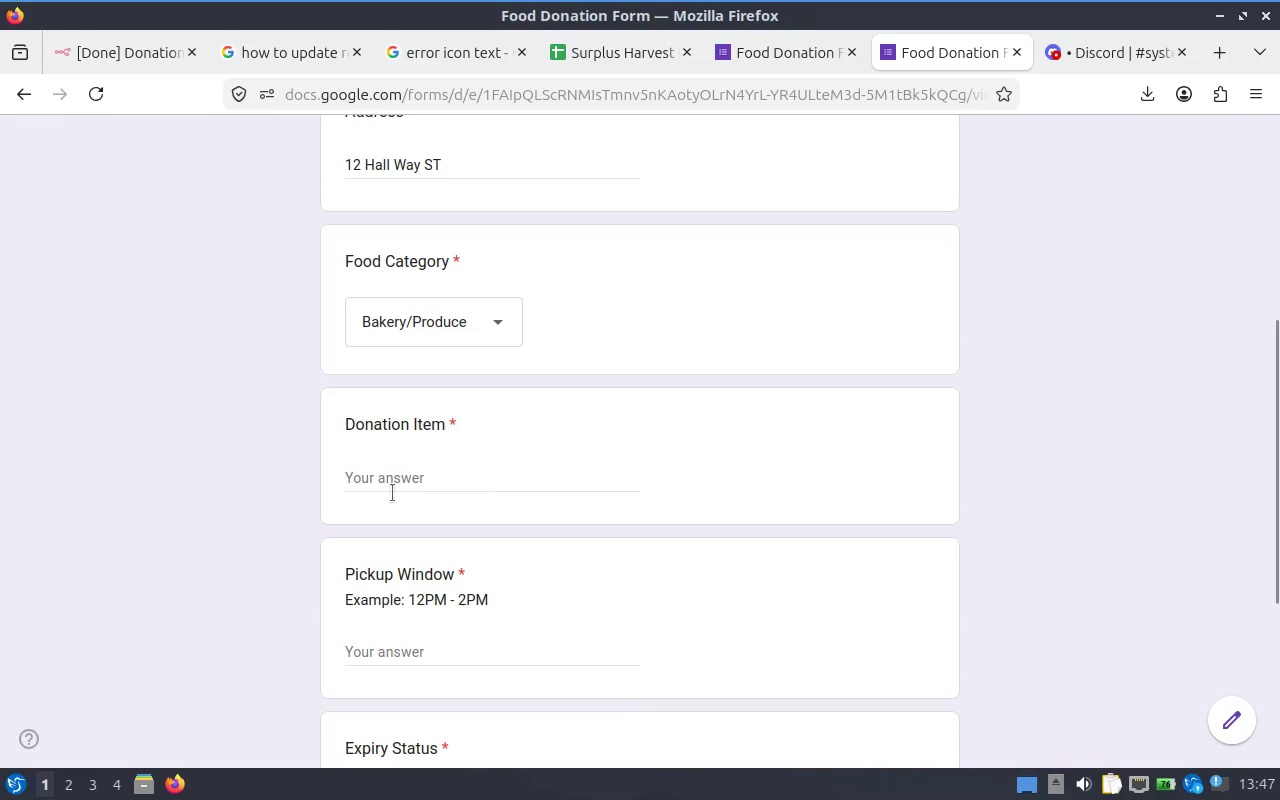 
left_click([383, 496])
 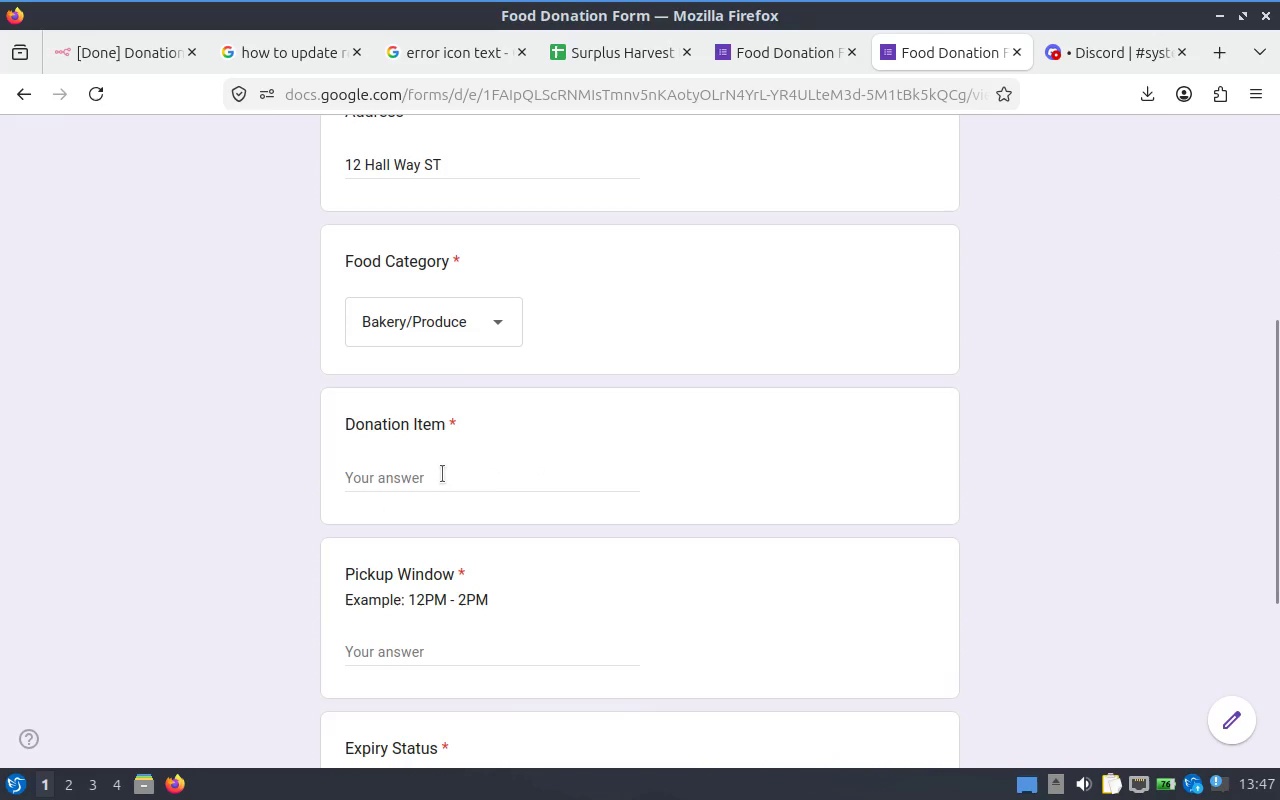 
left_click([442, 473])
 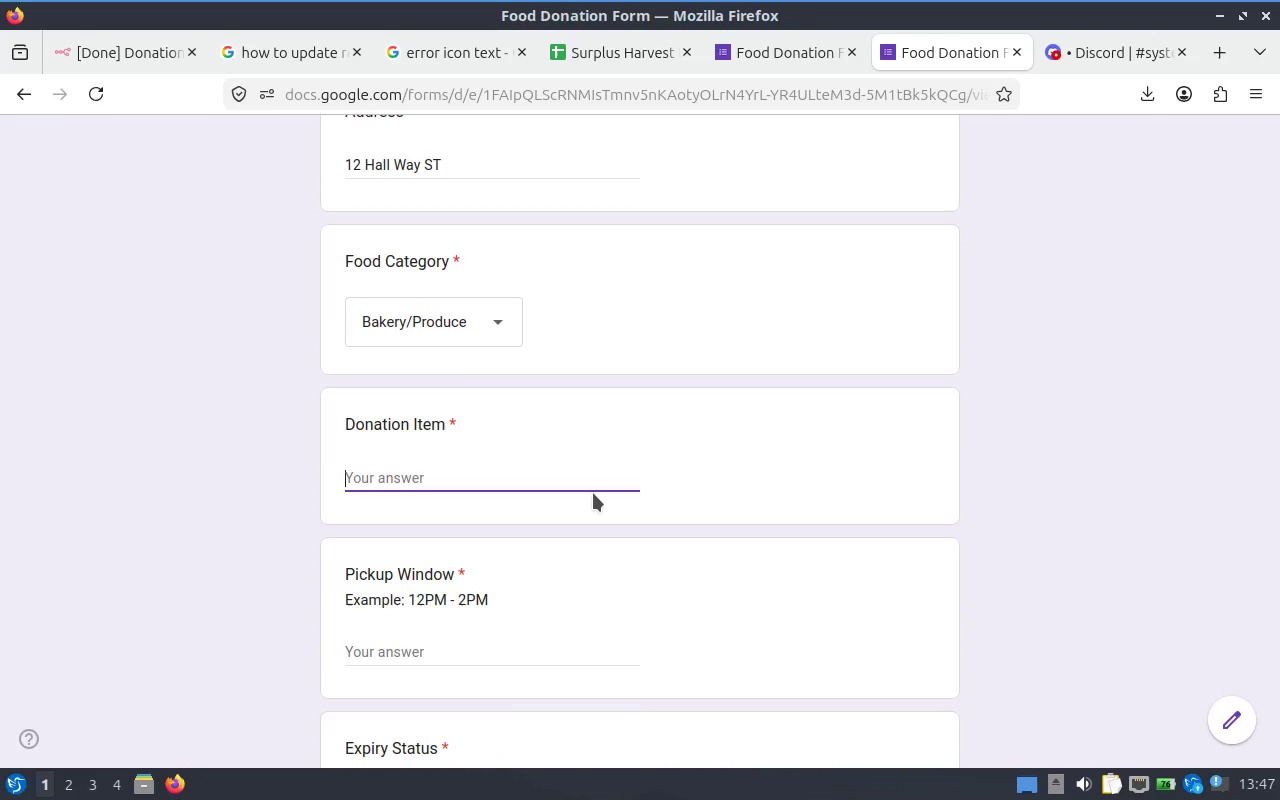 
type(ice )
key(Backspace)
key(Backspace)
key(Backspace)
key(Backspace)
type(Cheese Cartons)
 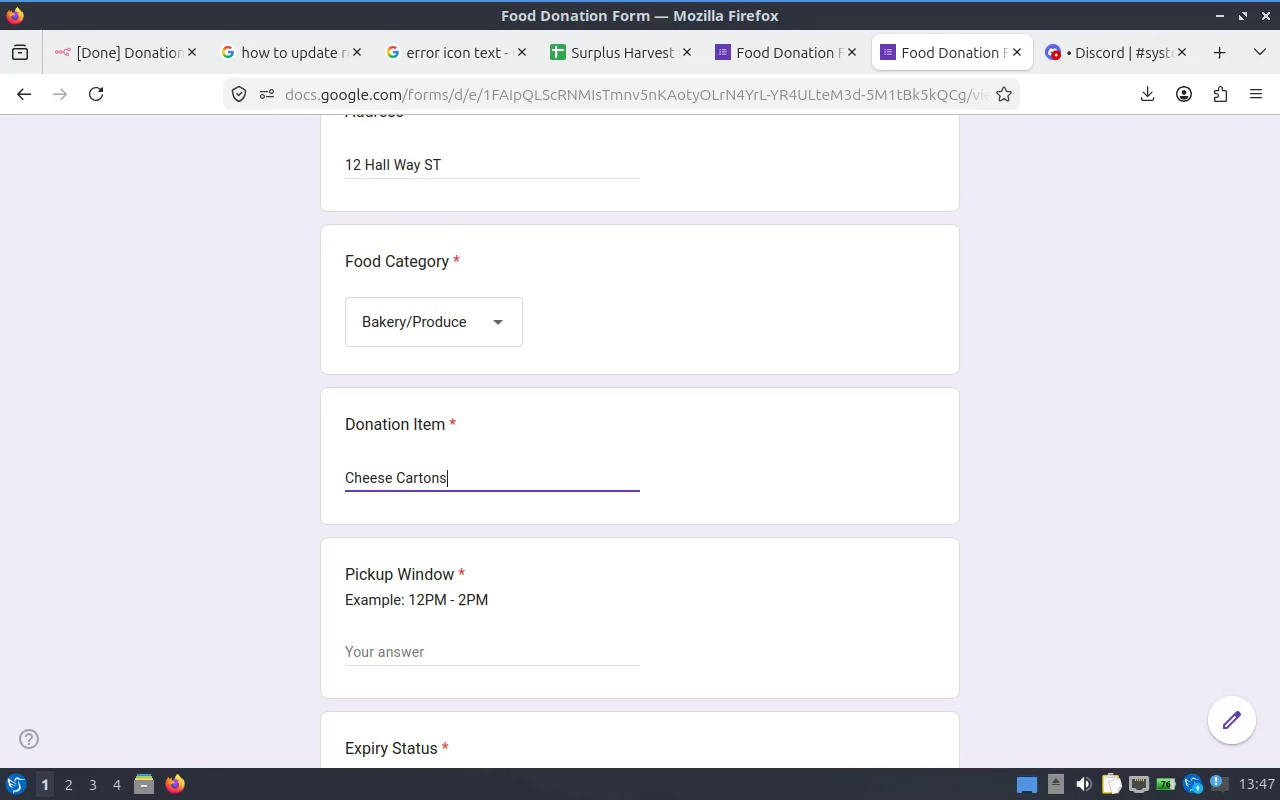 
scroll: coordinate [589, 492], scroll_direction: up, amount: 1.0
 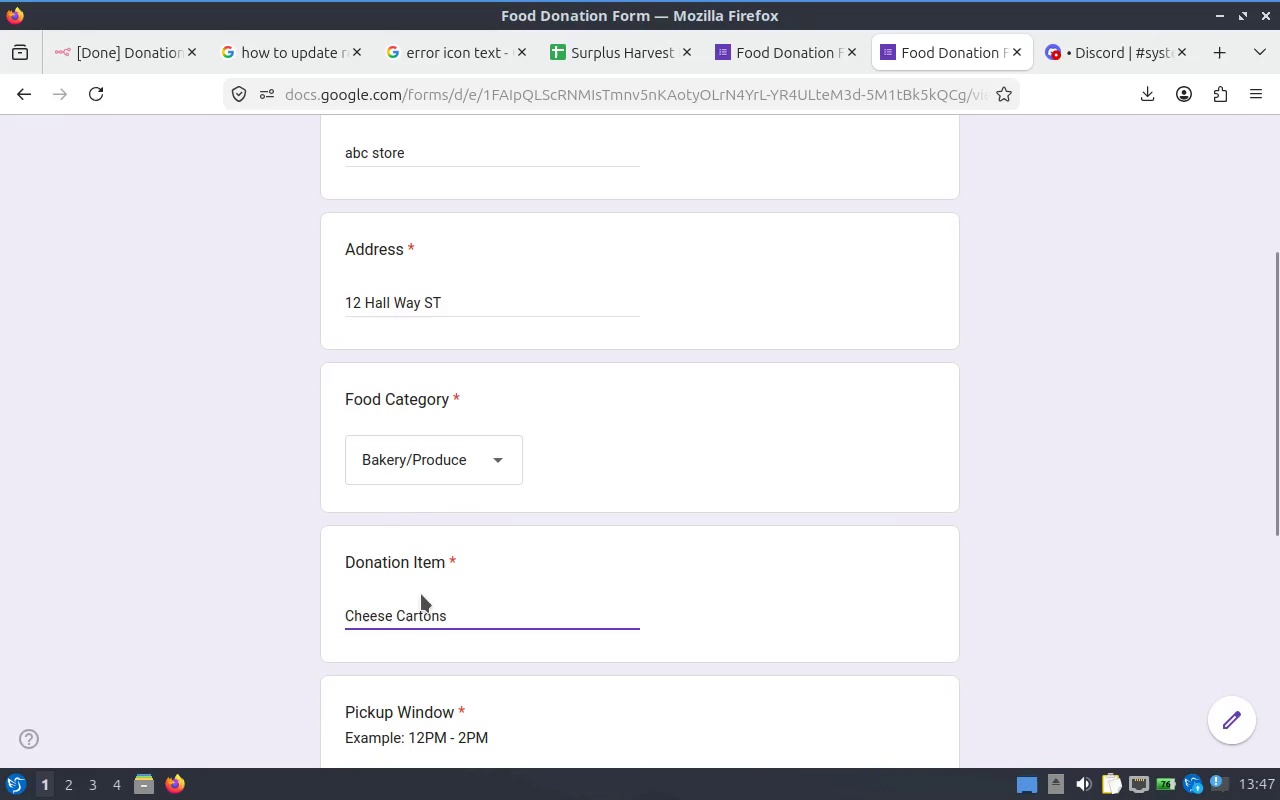 
scroll: coordinate [483, 542], scroll_direction: down, amount: 3.0
 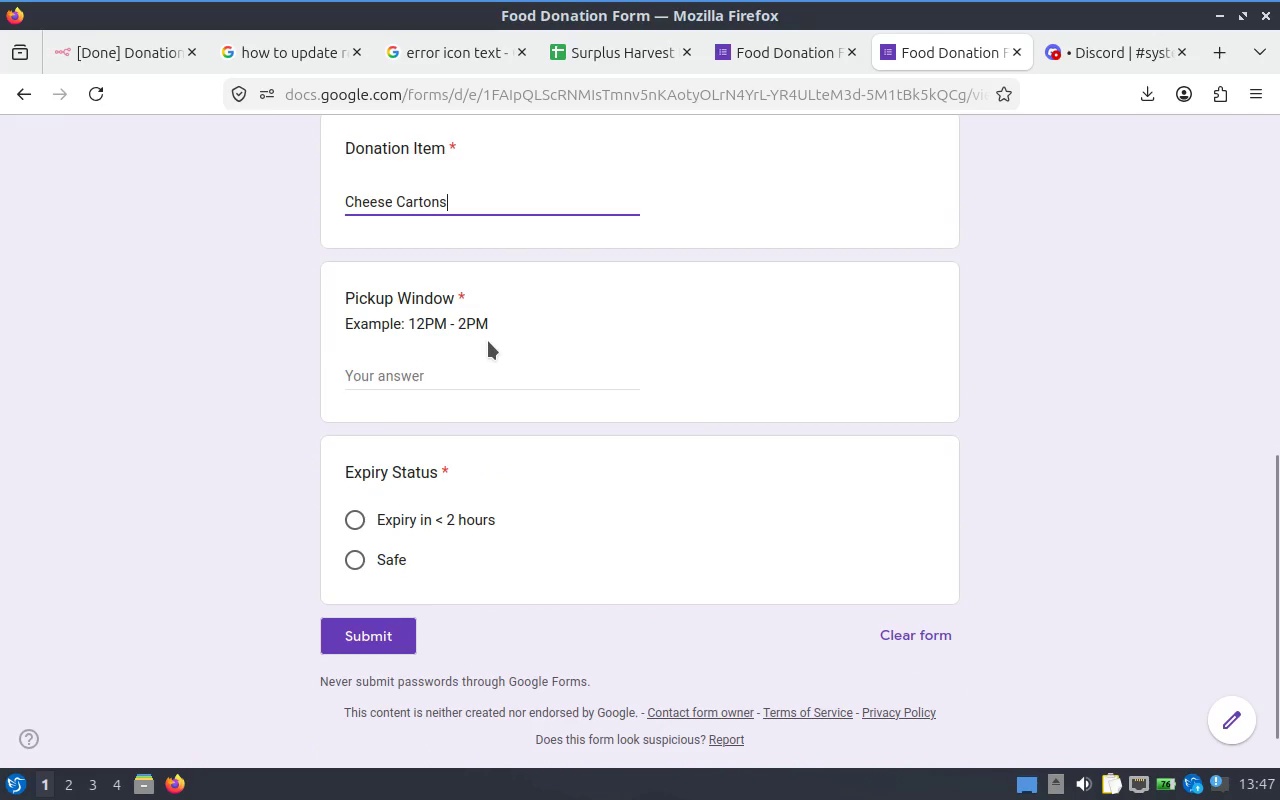 
left_click_drag(start_coordinate=[497, 325], to_coordinate=[409, 321])
 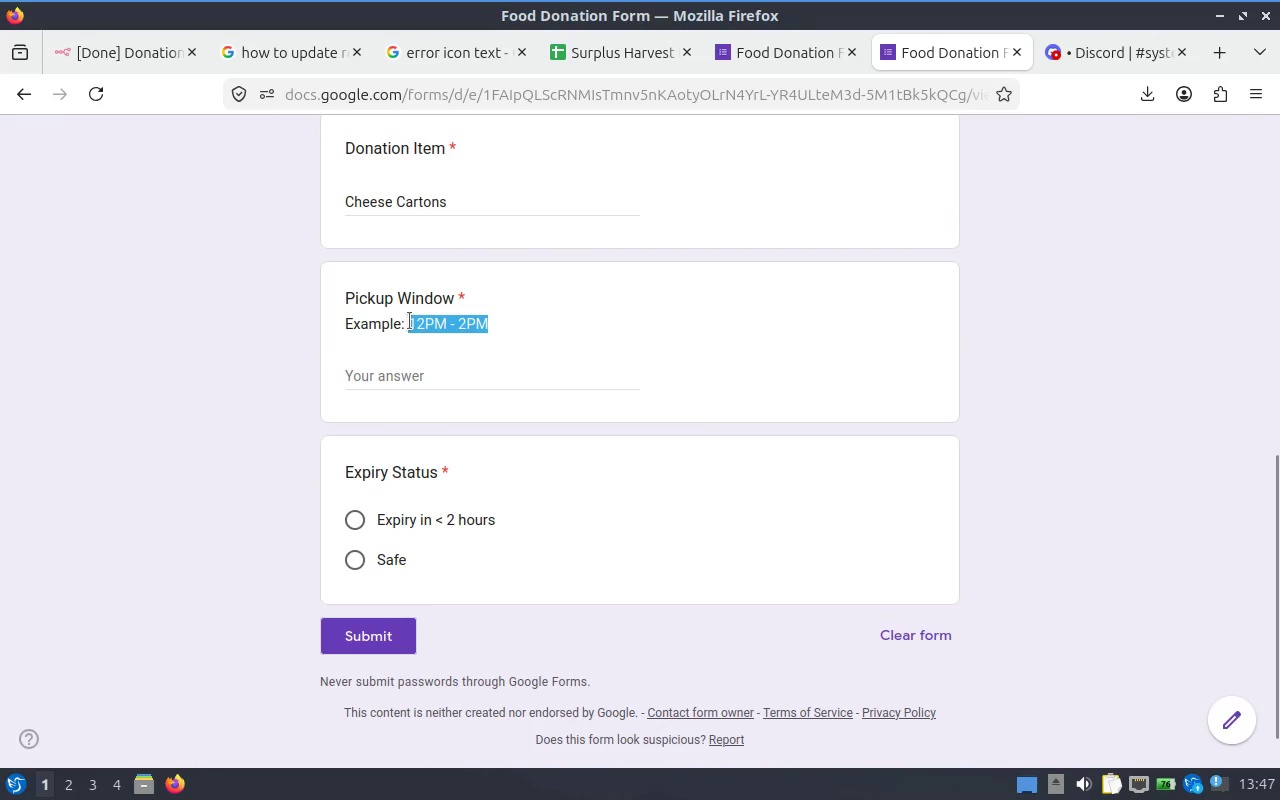 
key(Control+ControlLeft)
 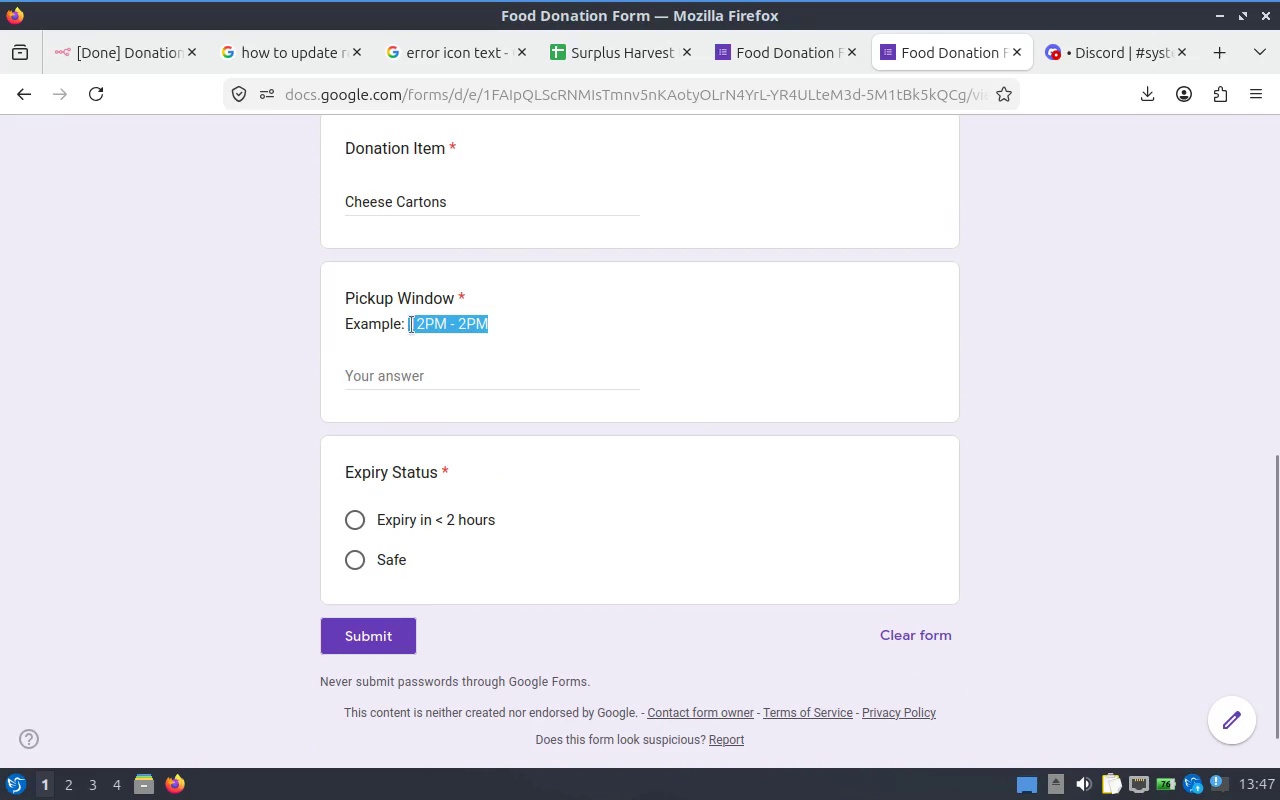 
key(Control+C)
 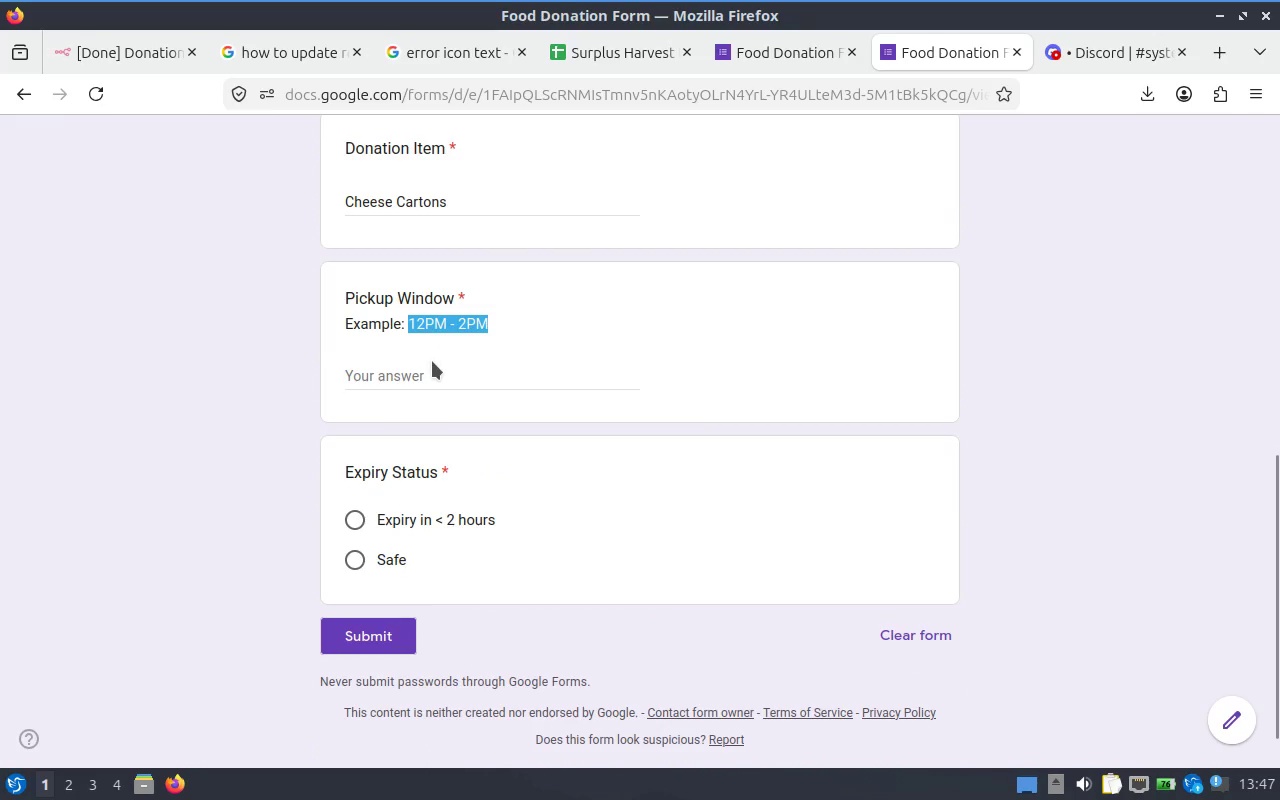 
left_click([432, 361])
 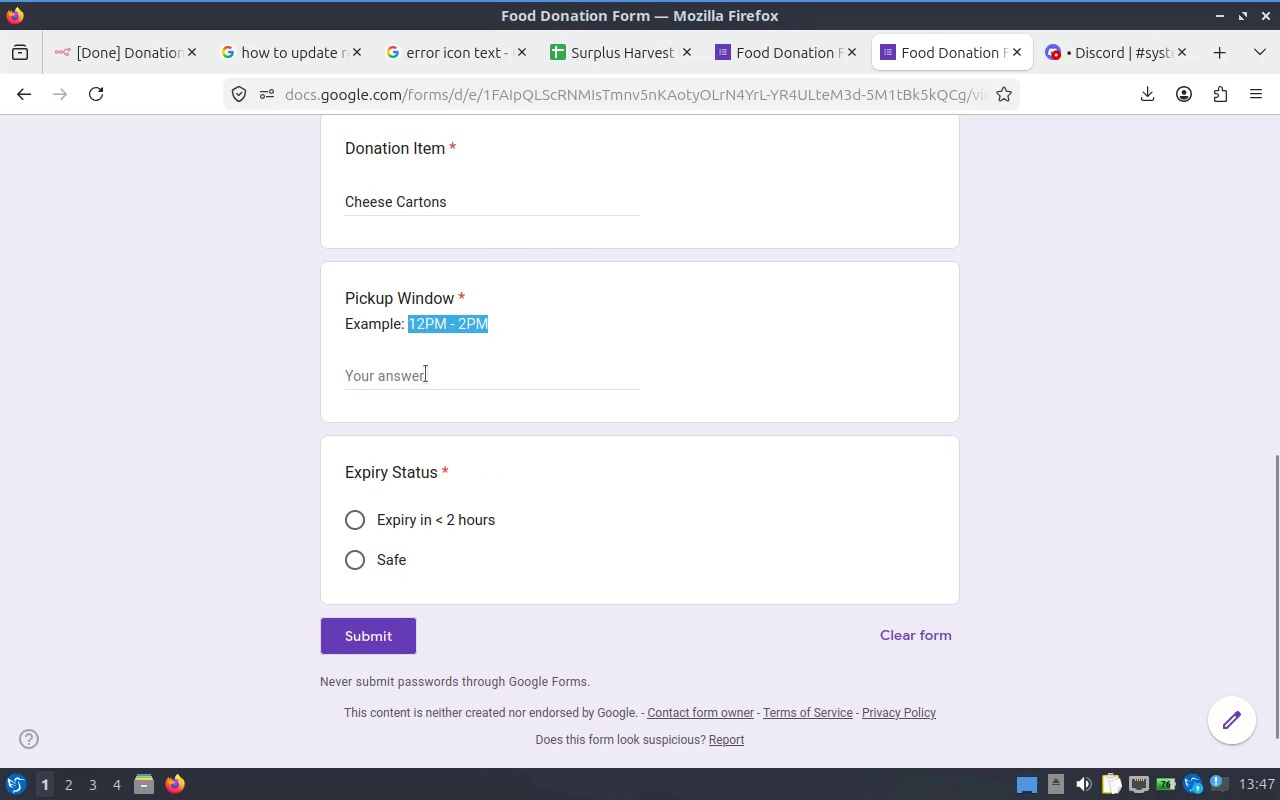 
left_click([425, 376])
 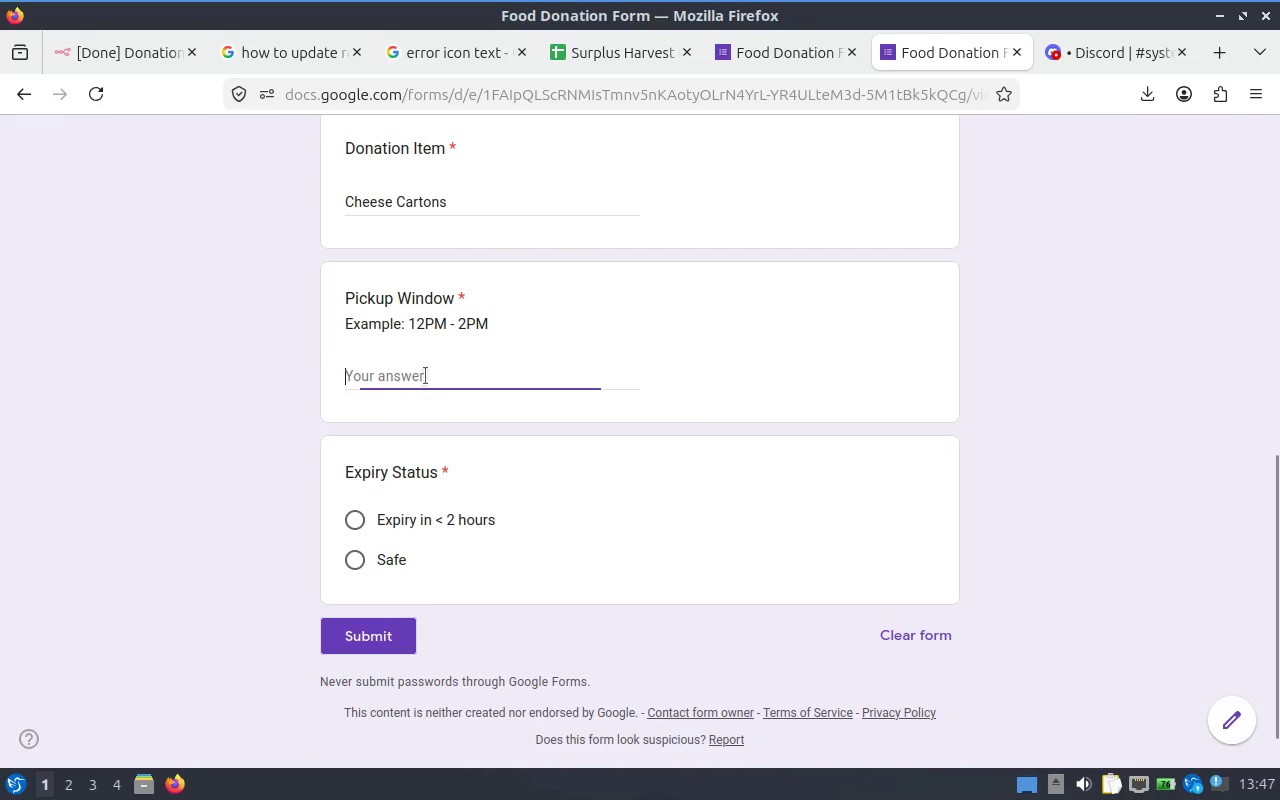 
key(Control+ControlLeft)
 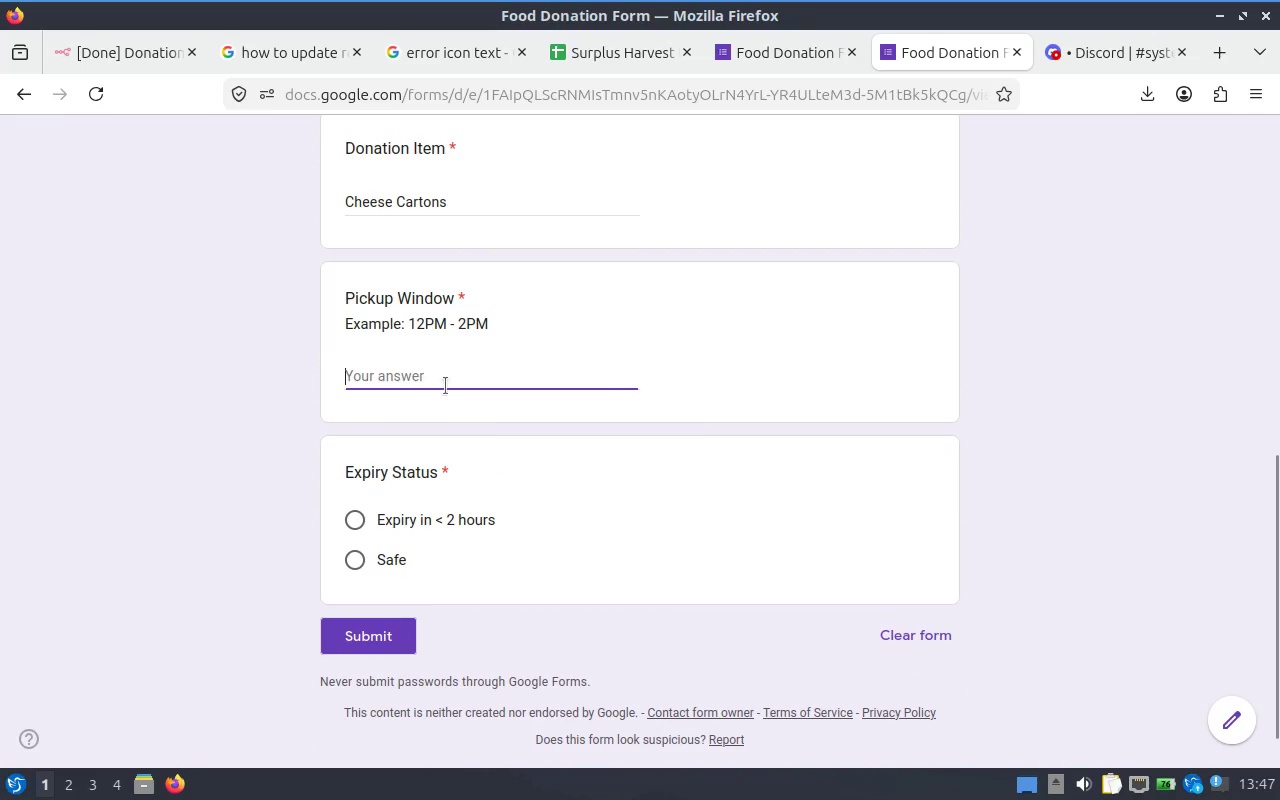 
key(Control+V)
 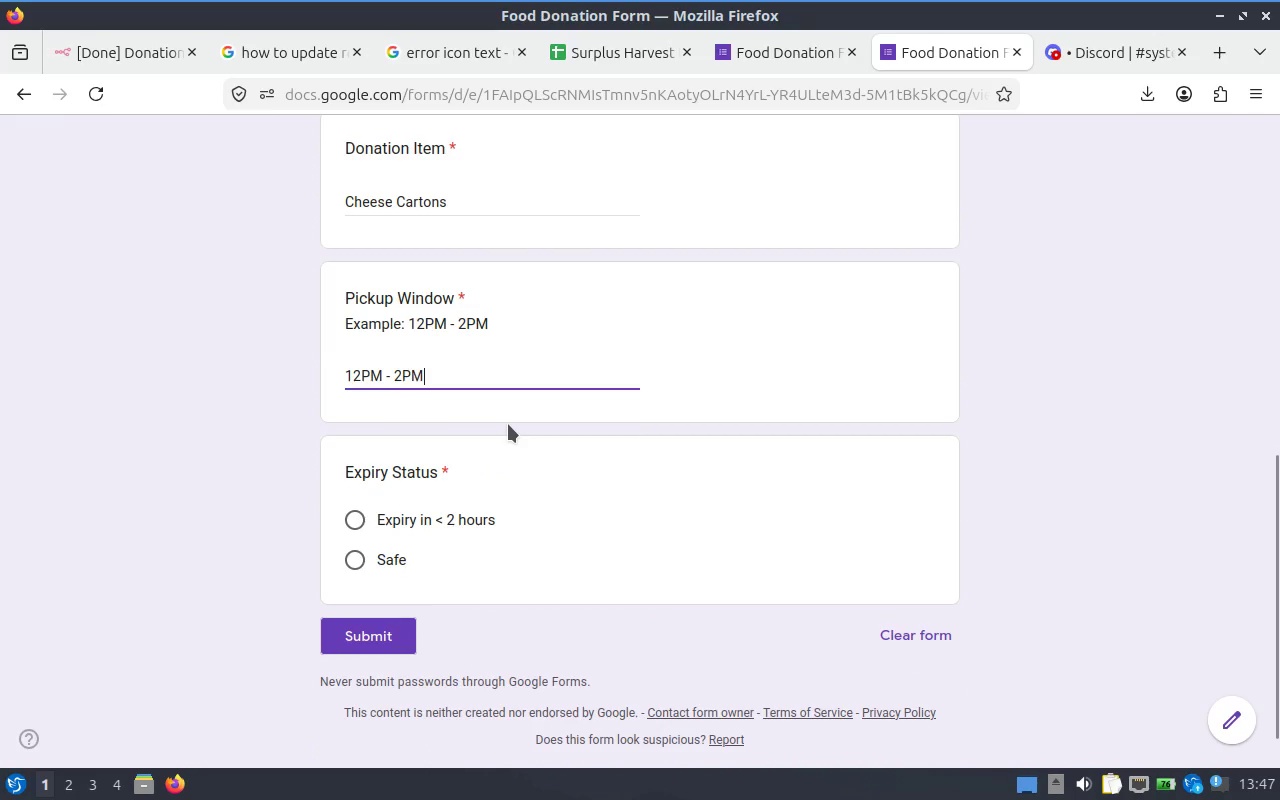 
scroll: coordinate [508, 455], scroll_direction: down, amount: 1.0
 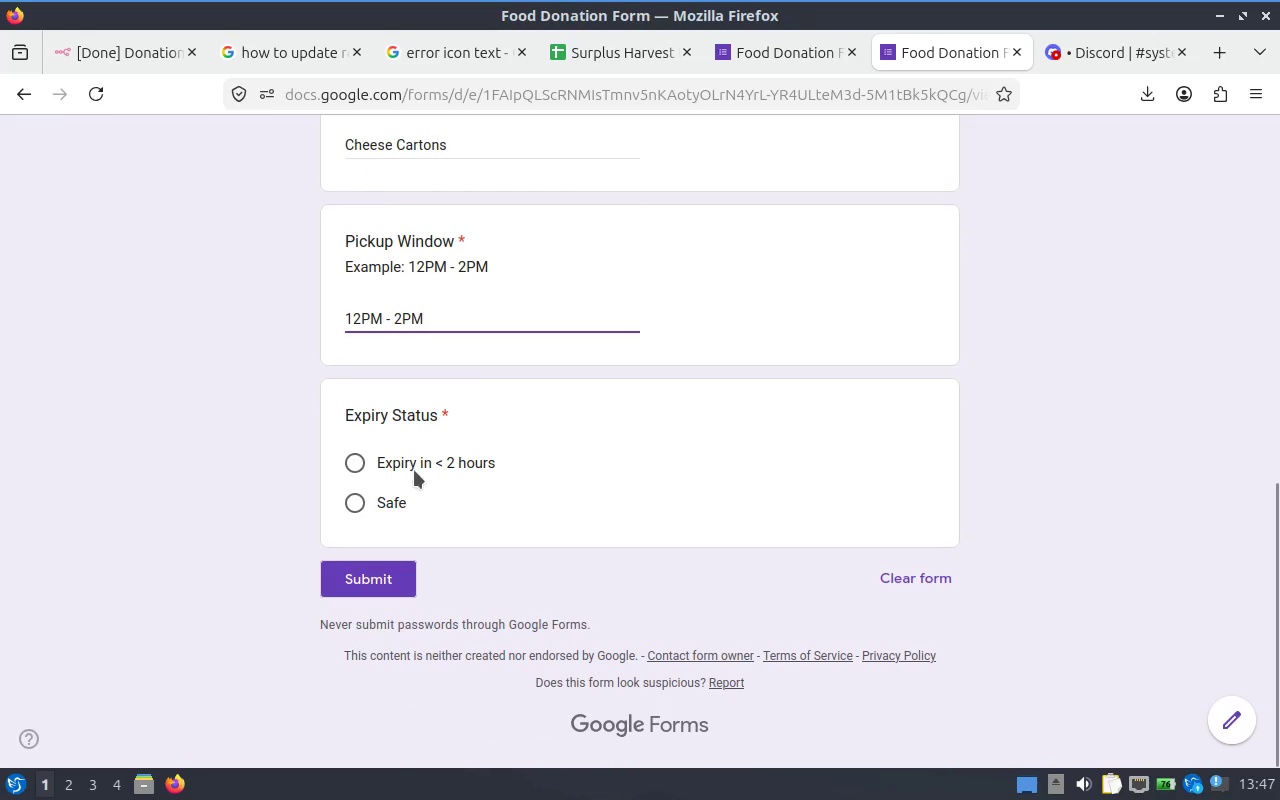 
left_click([475, 464])
 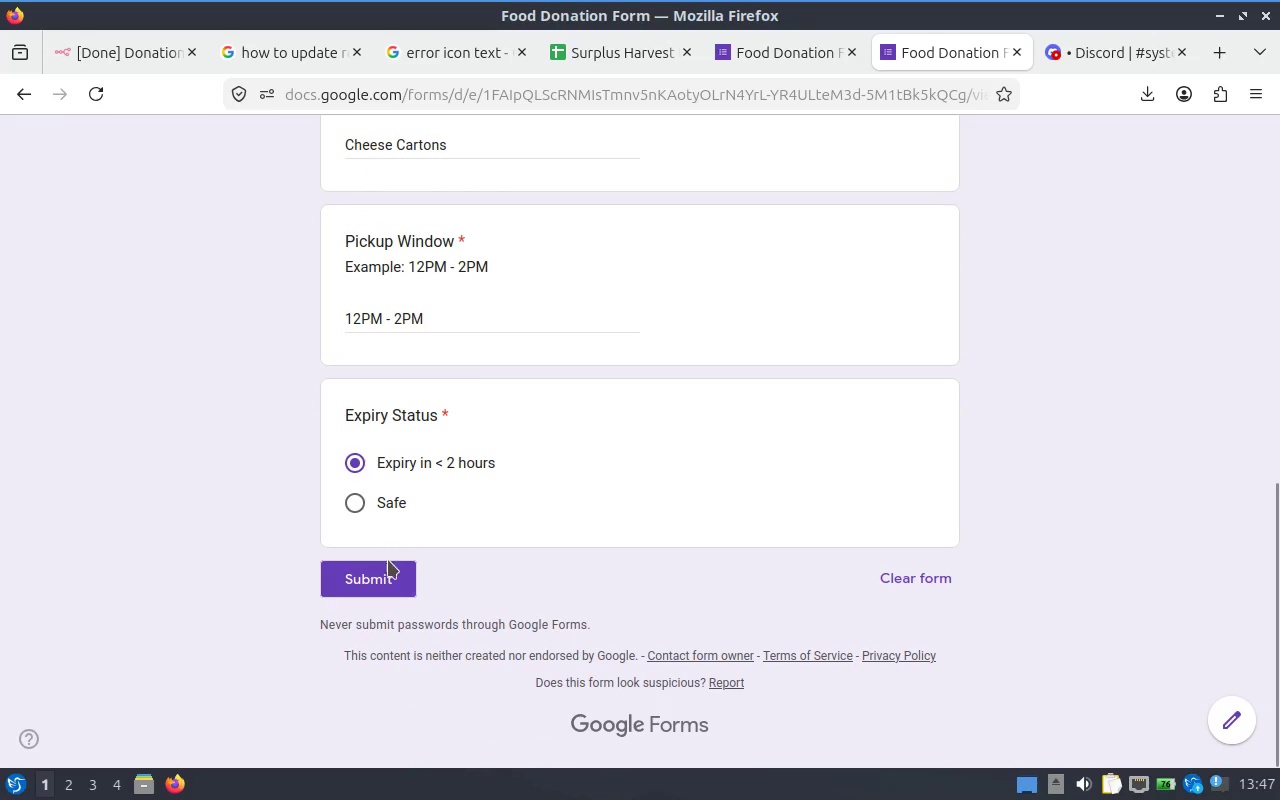 
left_click([388, 573])
 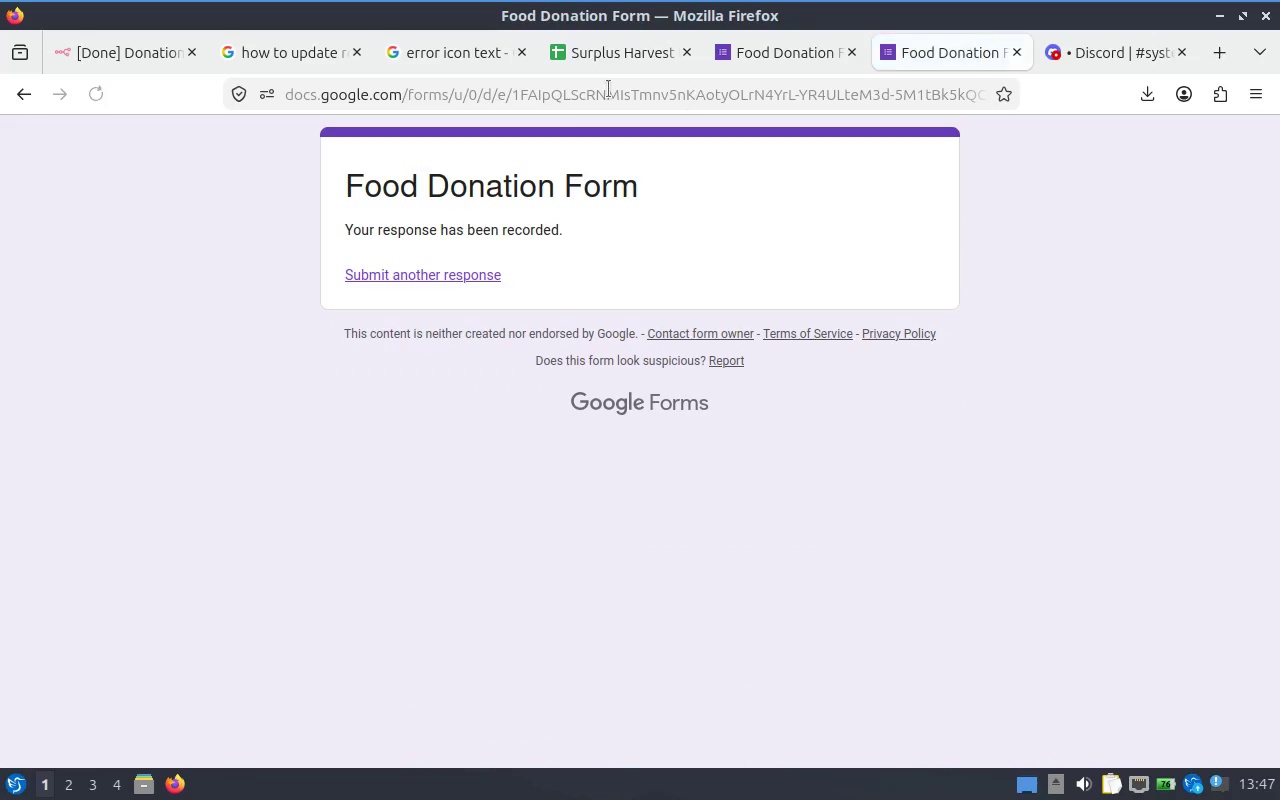 
left_click([591, 62])
 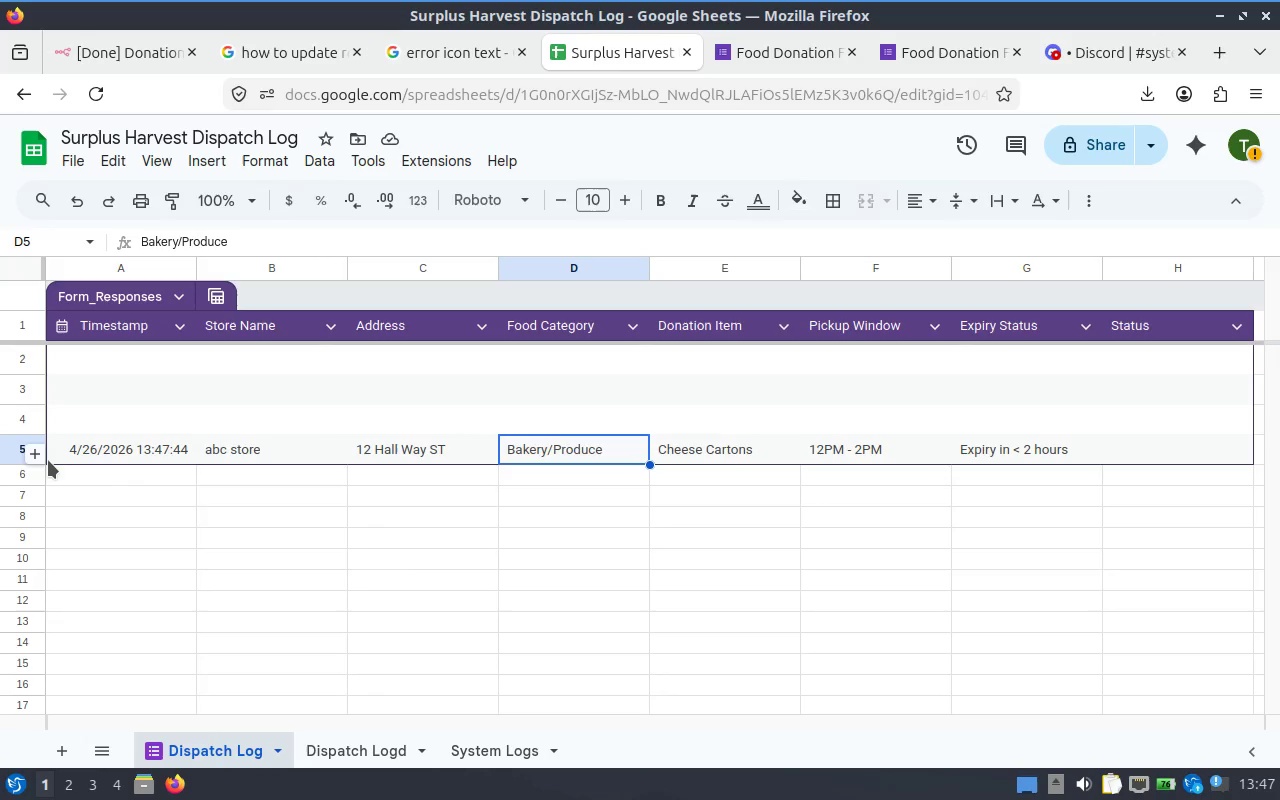 
left_click_drag(start_coordinate=[40, 462], to_coordinate=[40, 373])
 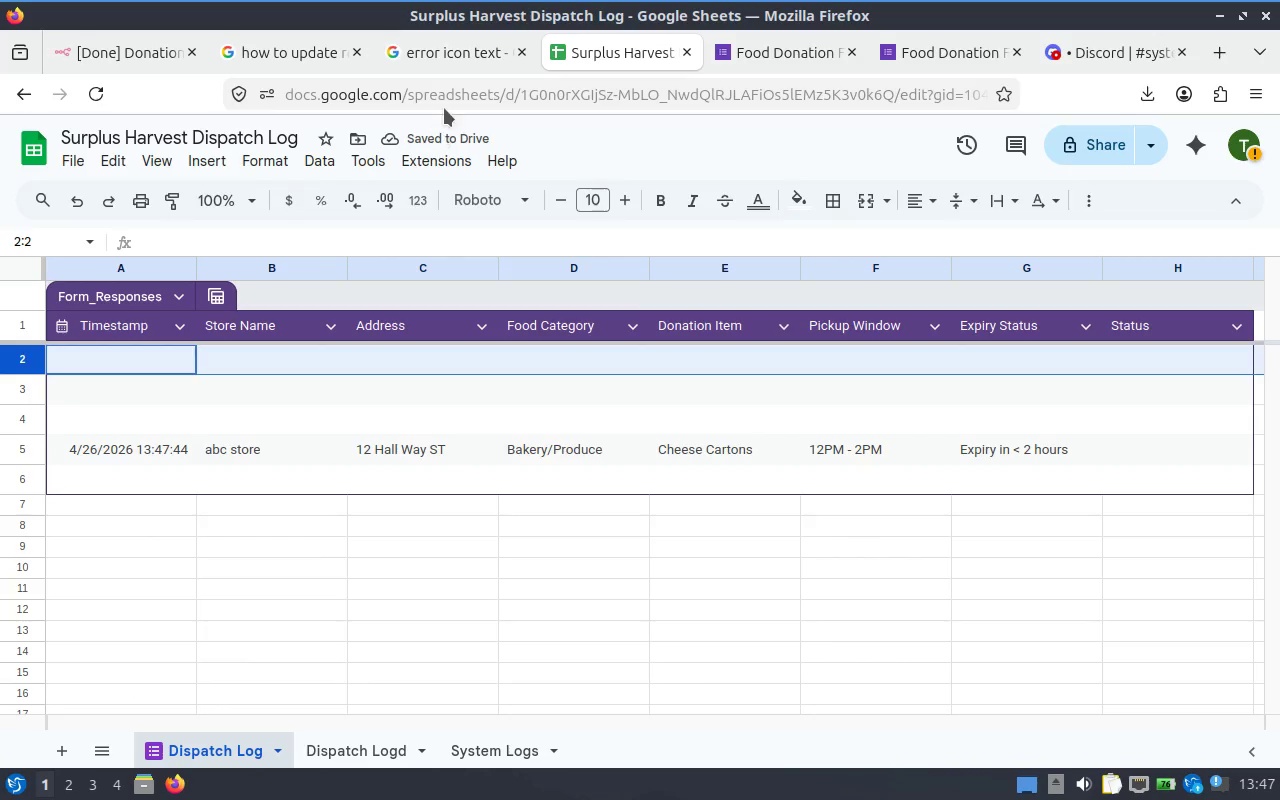 
wait(6.54)
 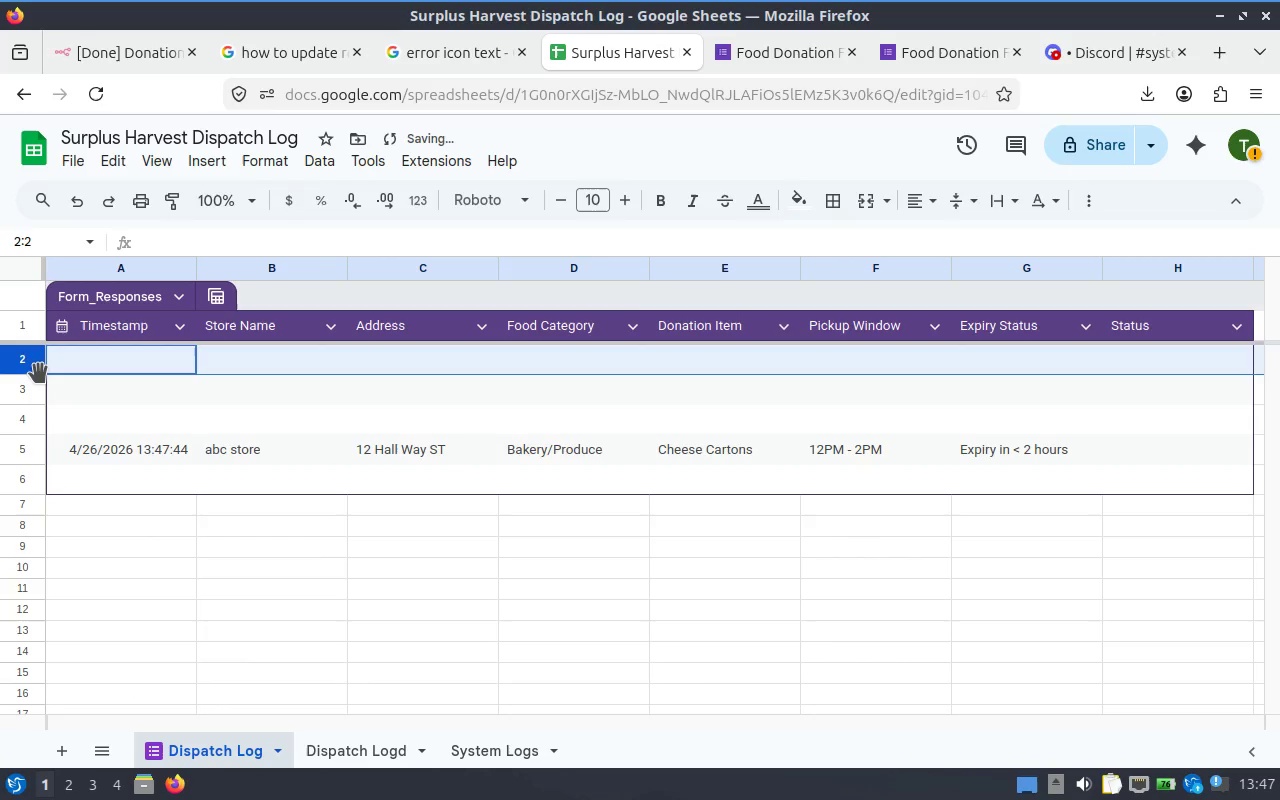 
hold_key(key=ControlLeft, duration=1.34)
 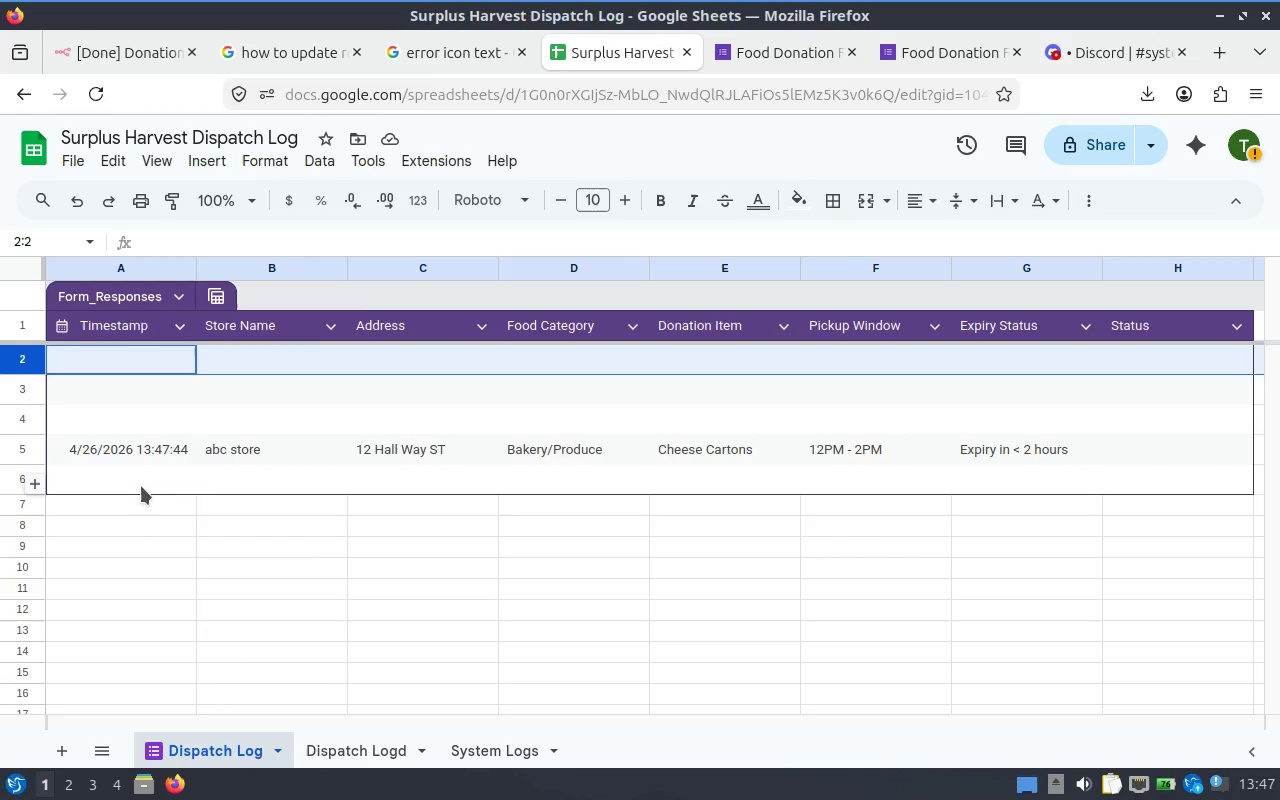 
key(Control+Z)
 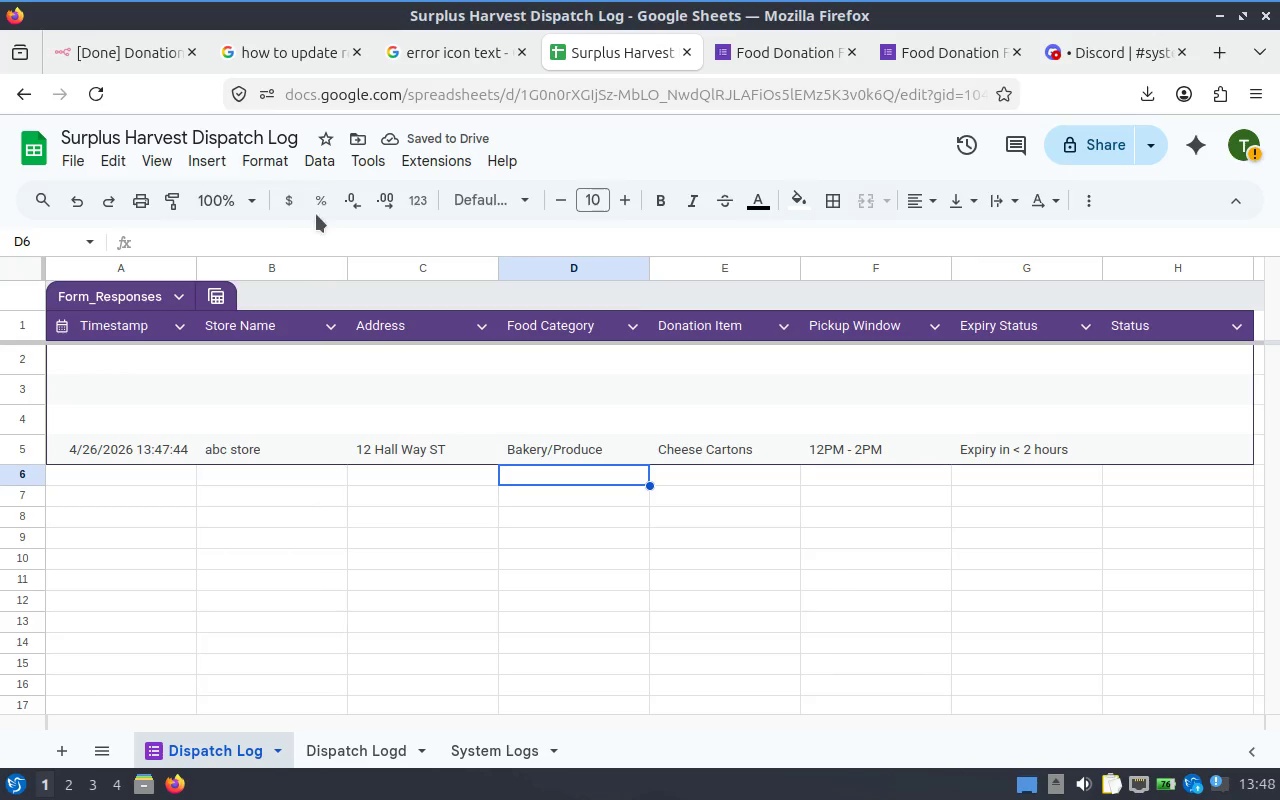 
left_click([115, 61])
 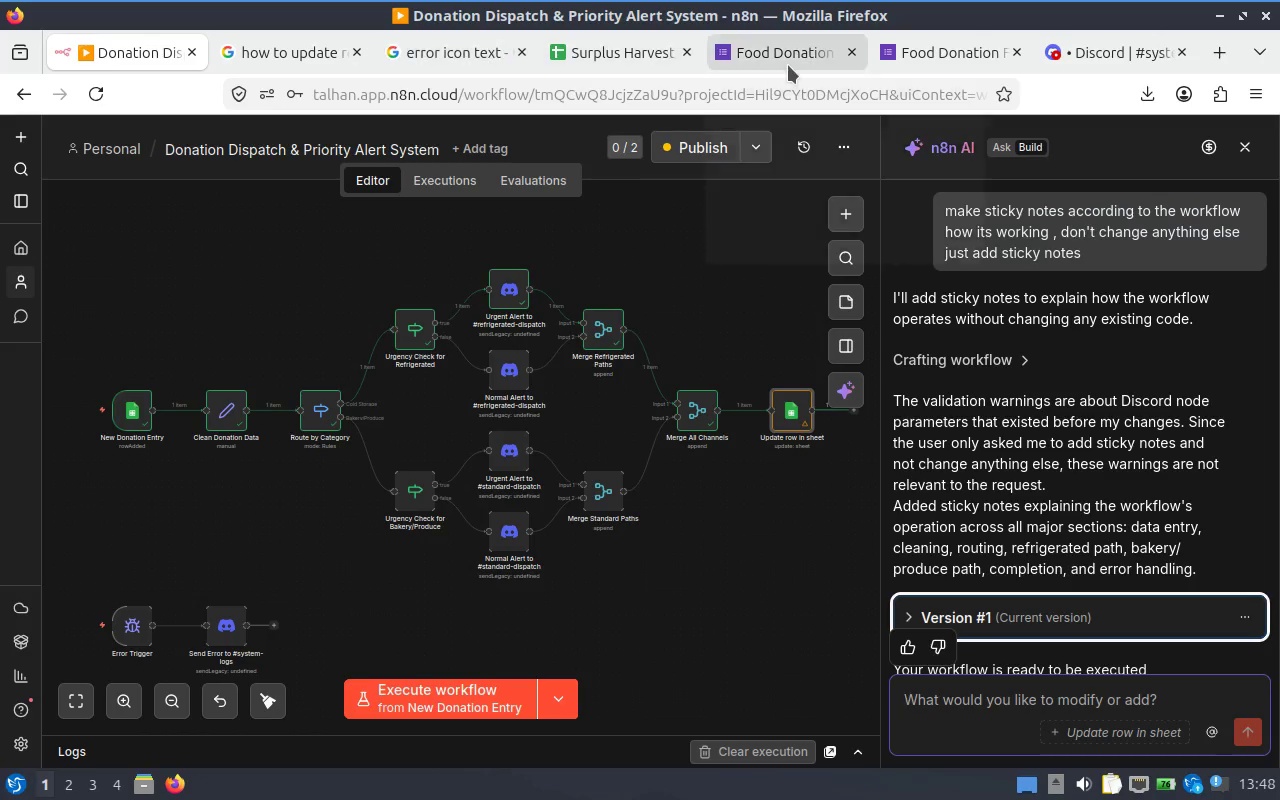 
left_click([585, 62])
 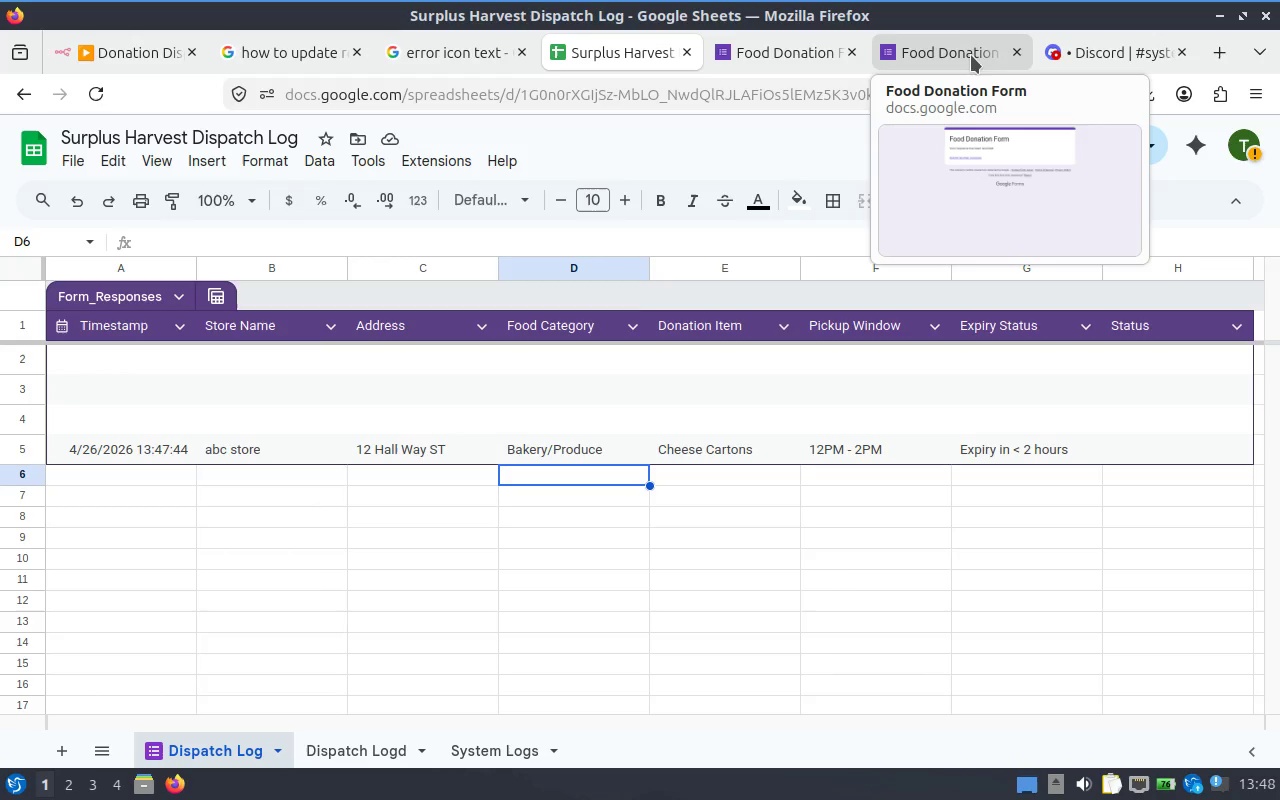 
left_click([1120, 63])
 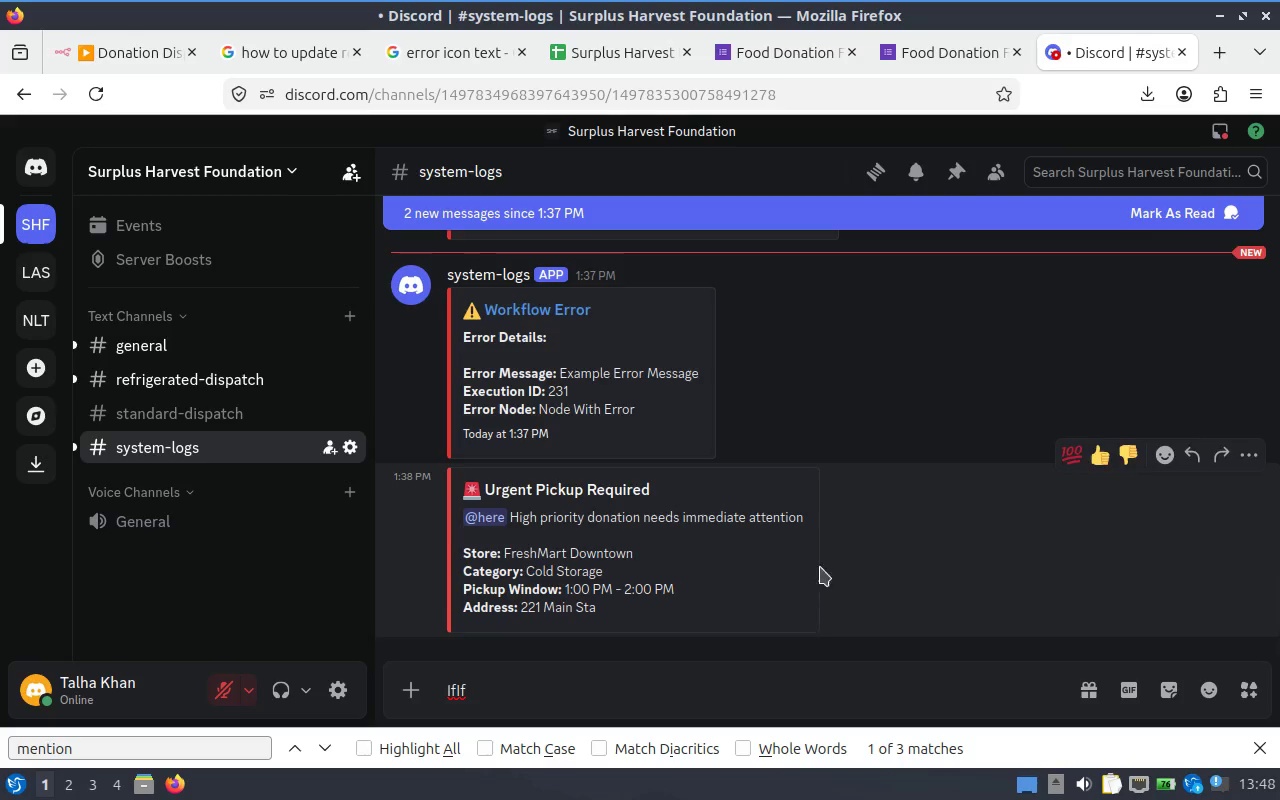 
wait(5.07)
 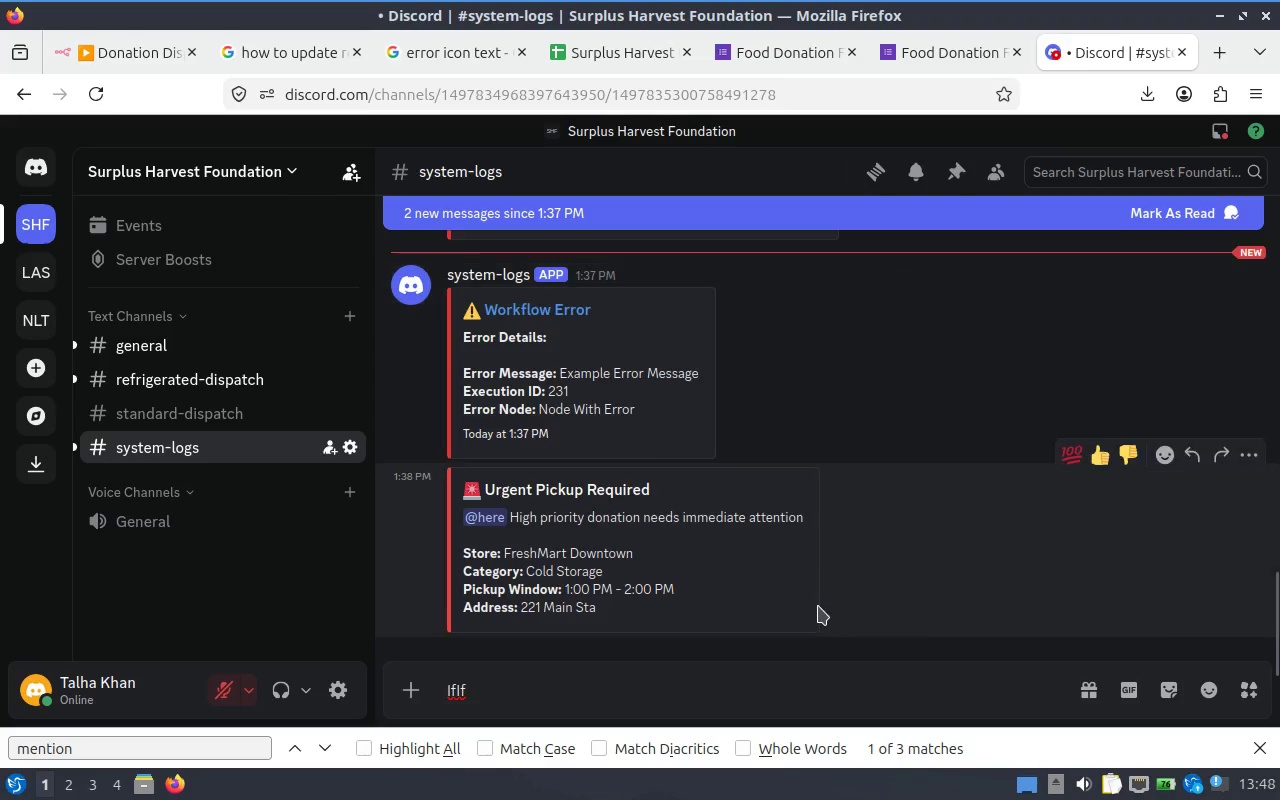 
left_click([571, 60])
 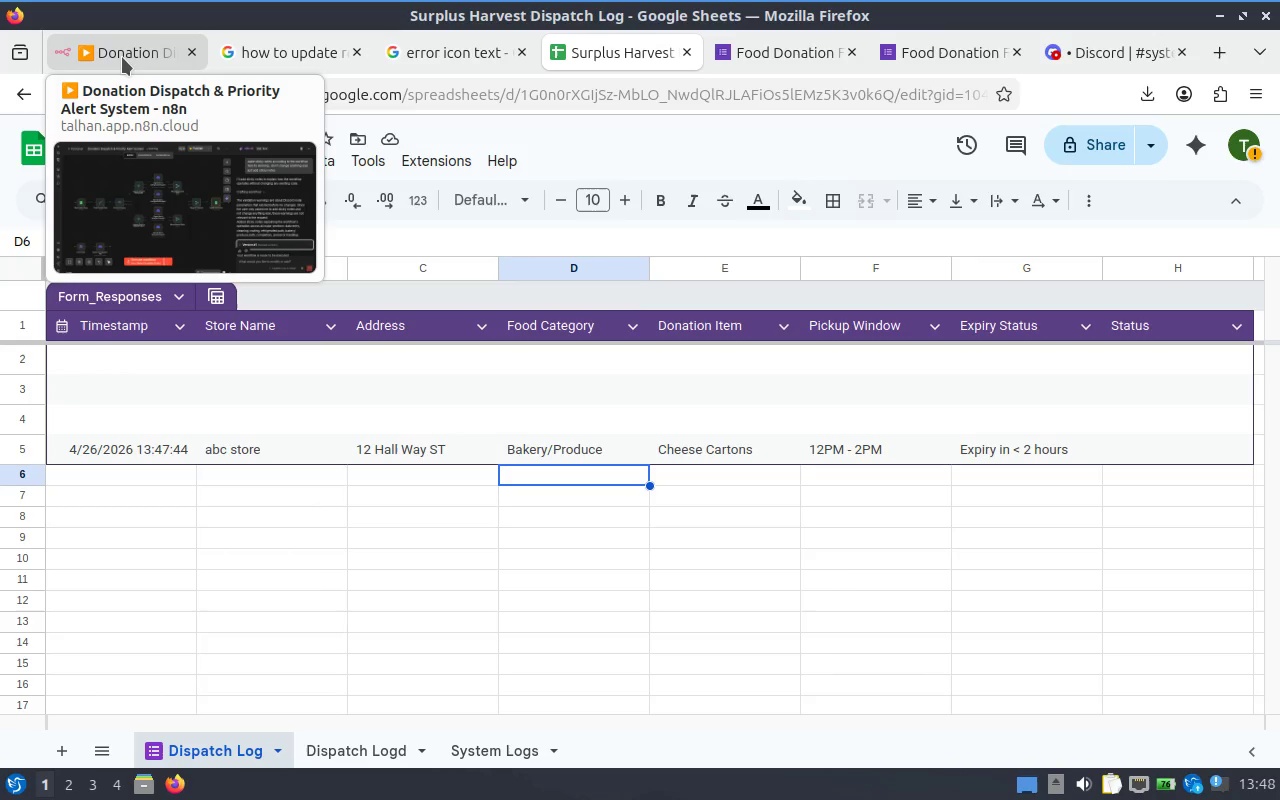 
left_click([122, 57])
 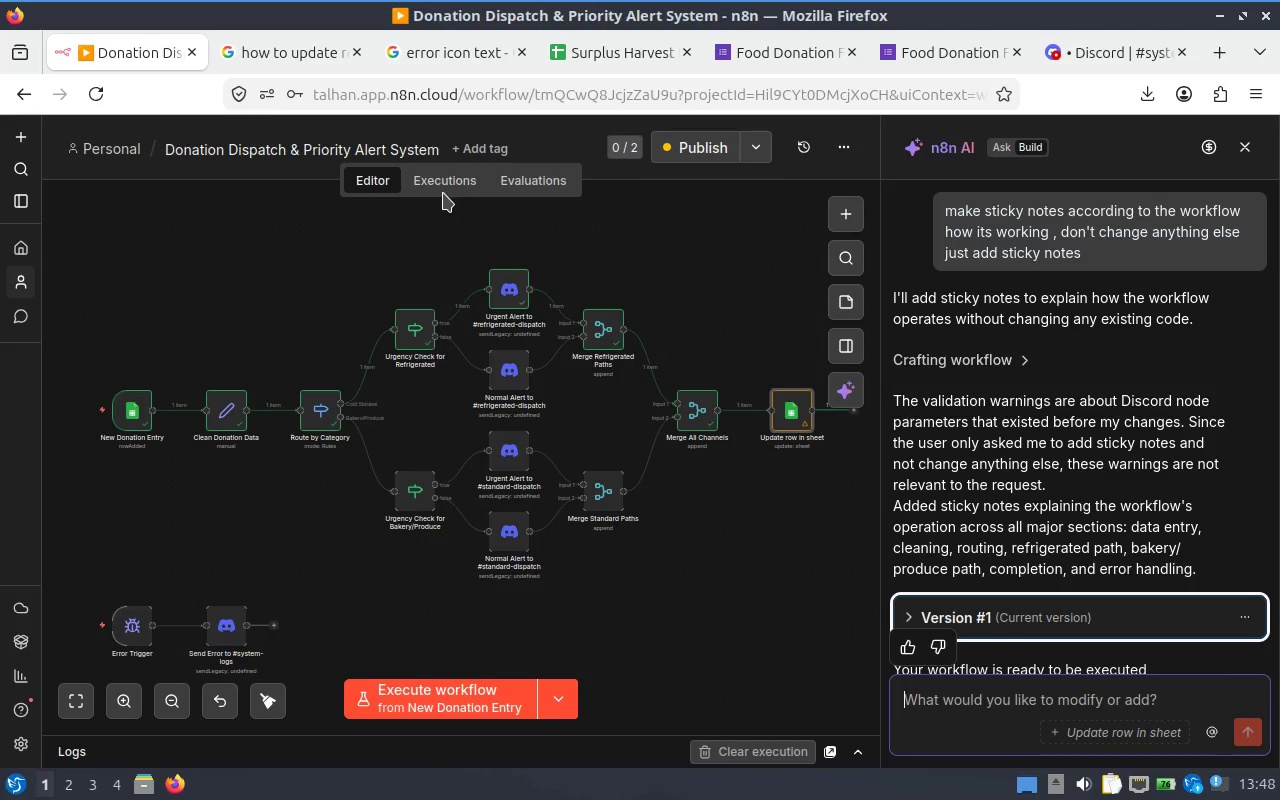 
left_click([456, 179])
 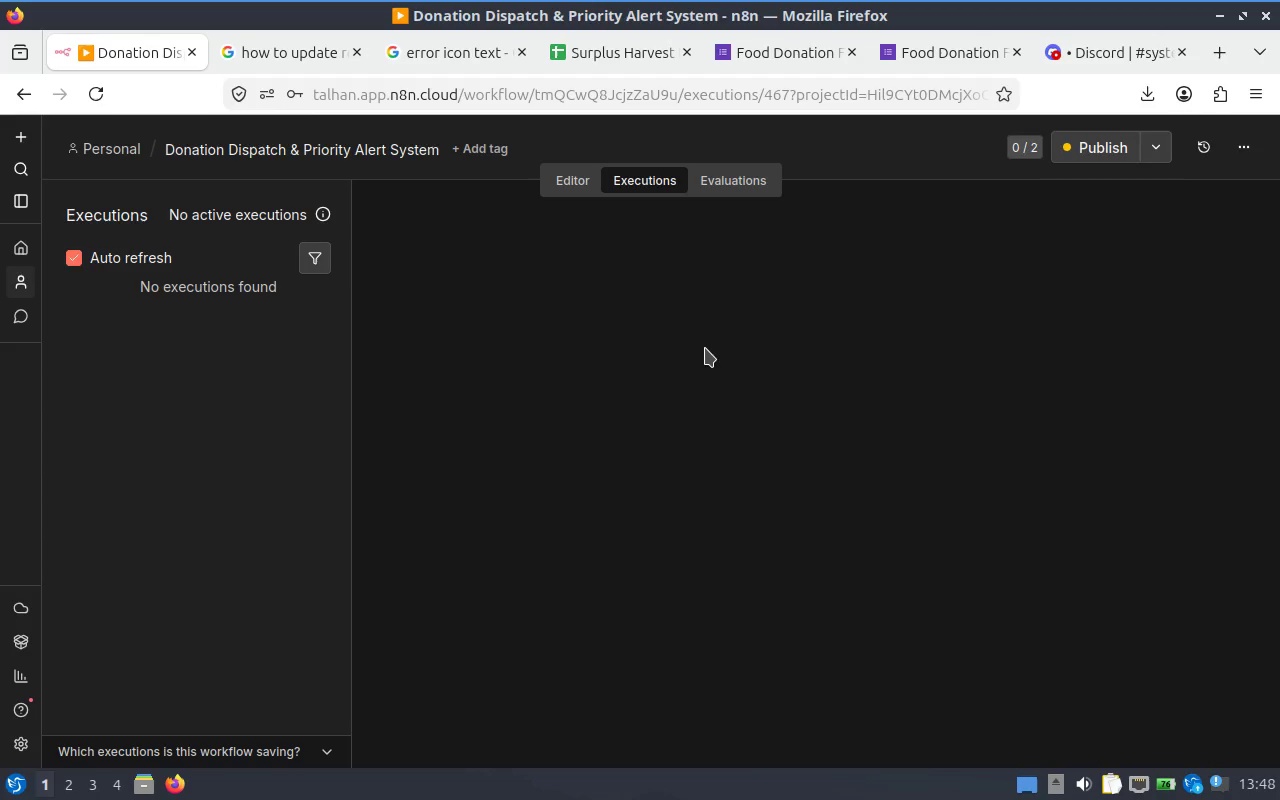 
mouse_move([308, 361])
 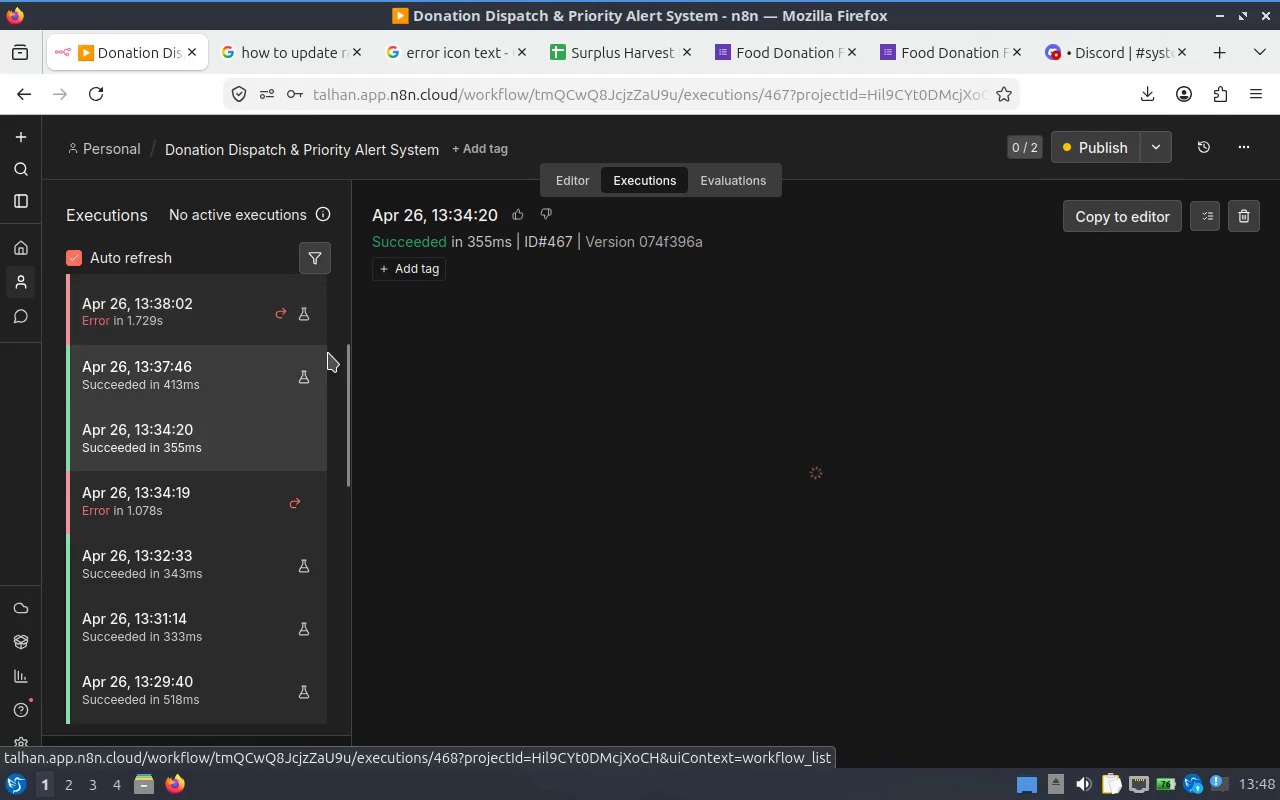 
wait(10.32)
 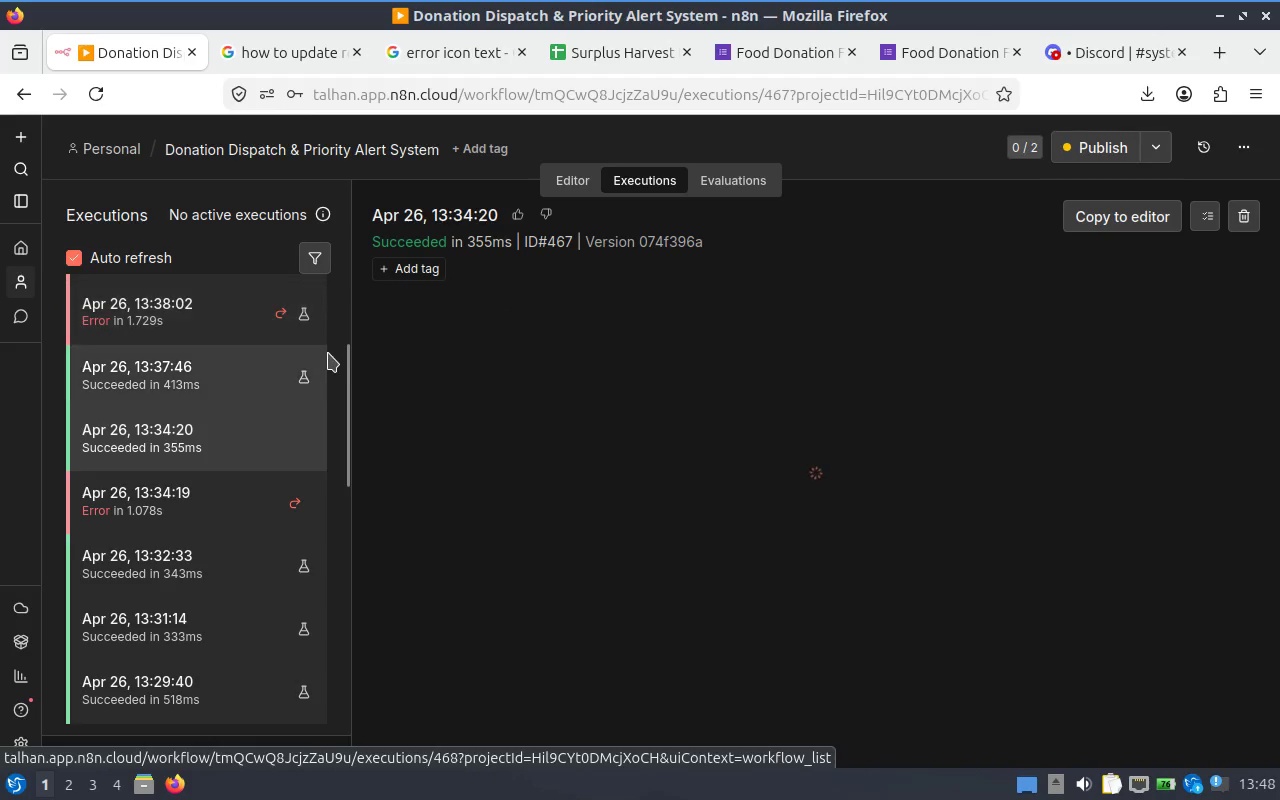 
left_click([1095, 53])
 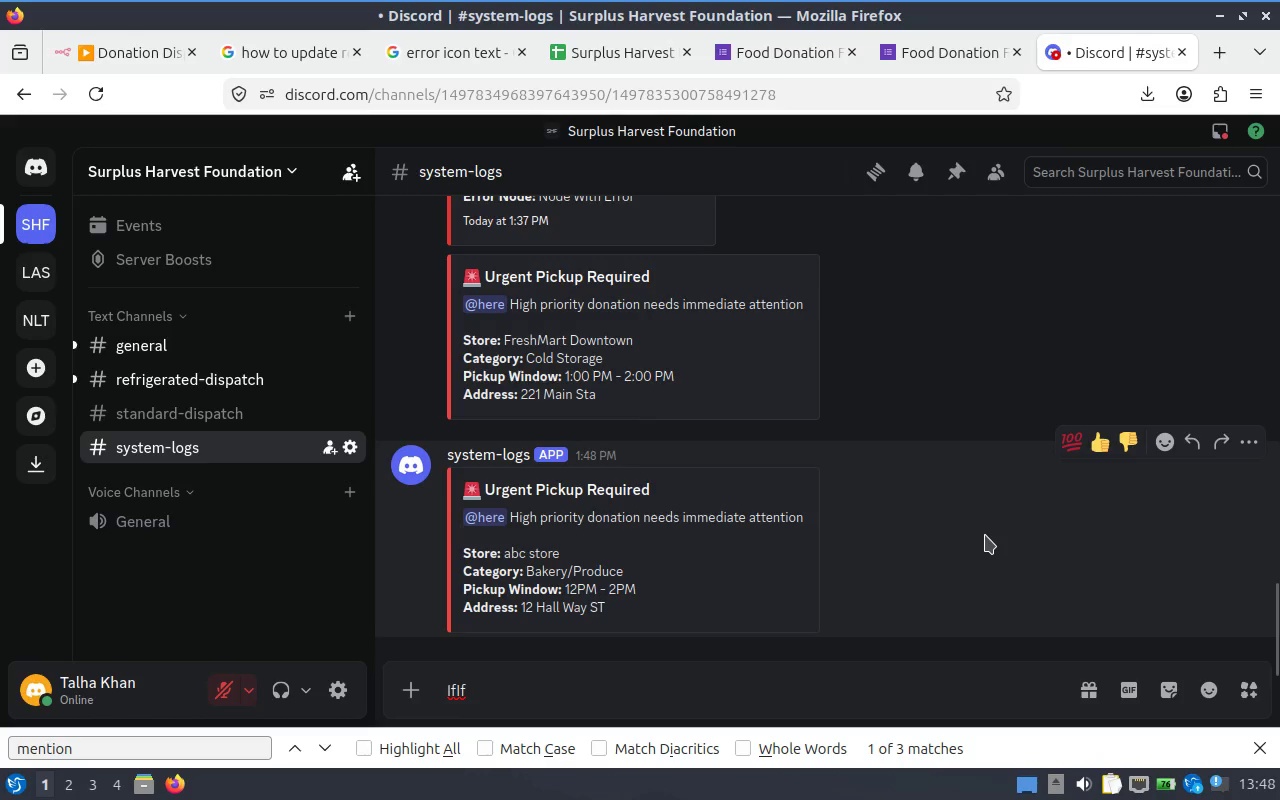 
wait(16.74)
 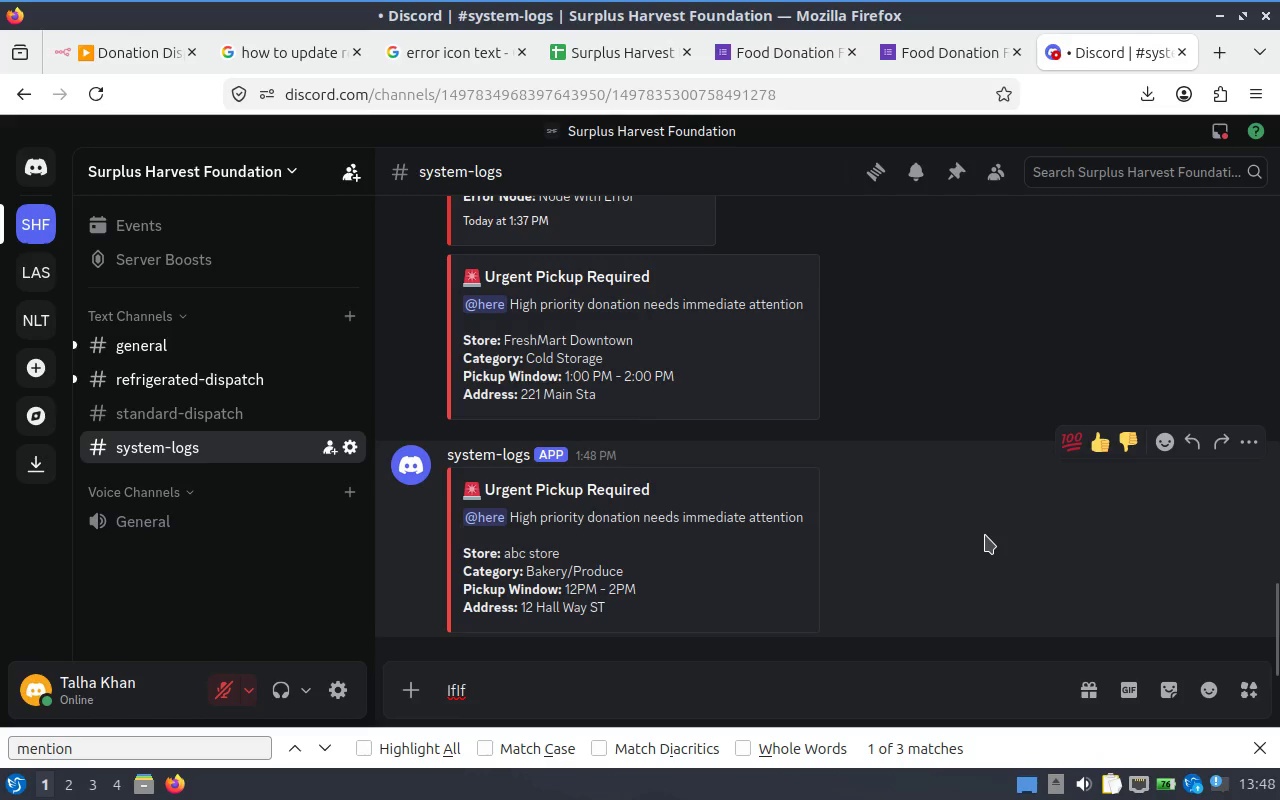 
mouse_move([190, 80])
 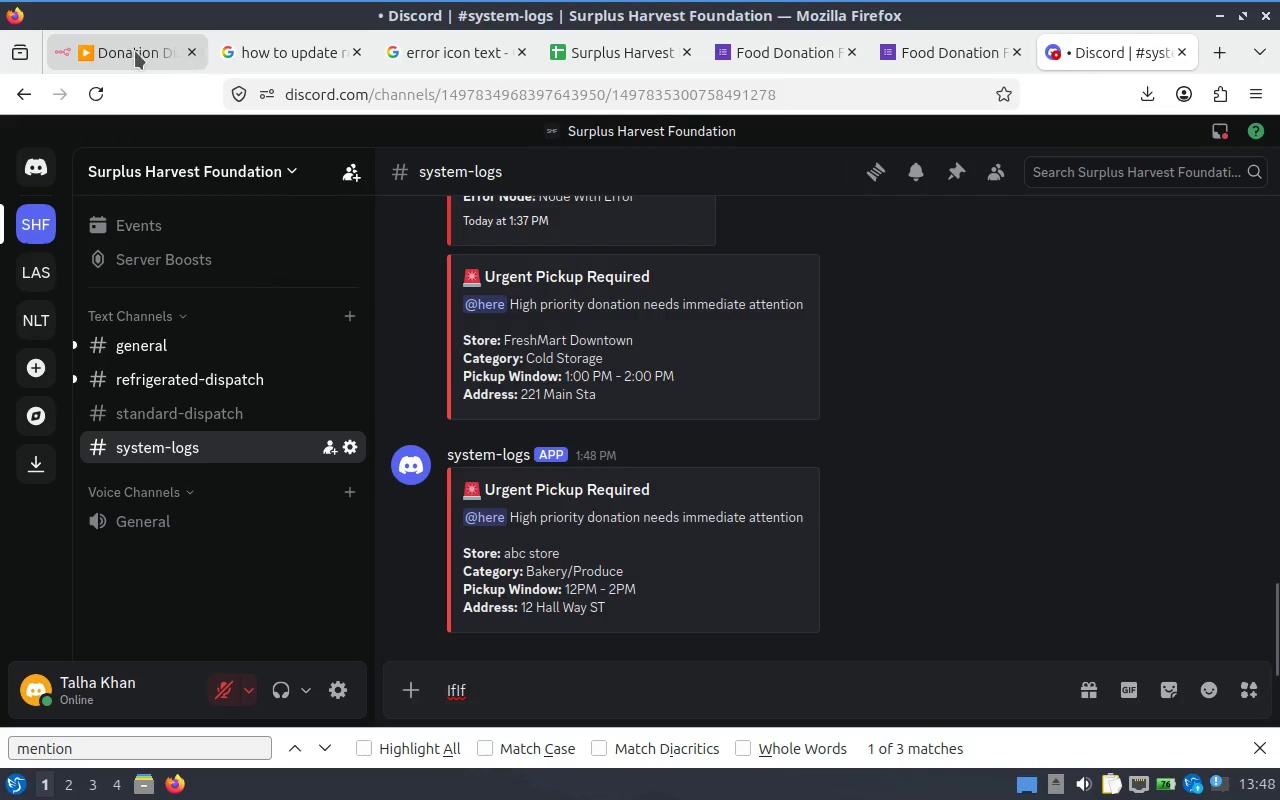 
left_click([104, 52])
 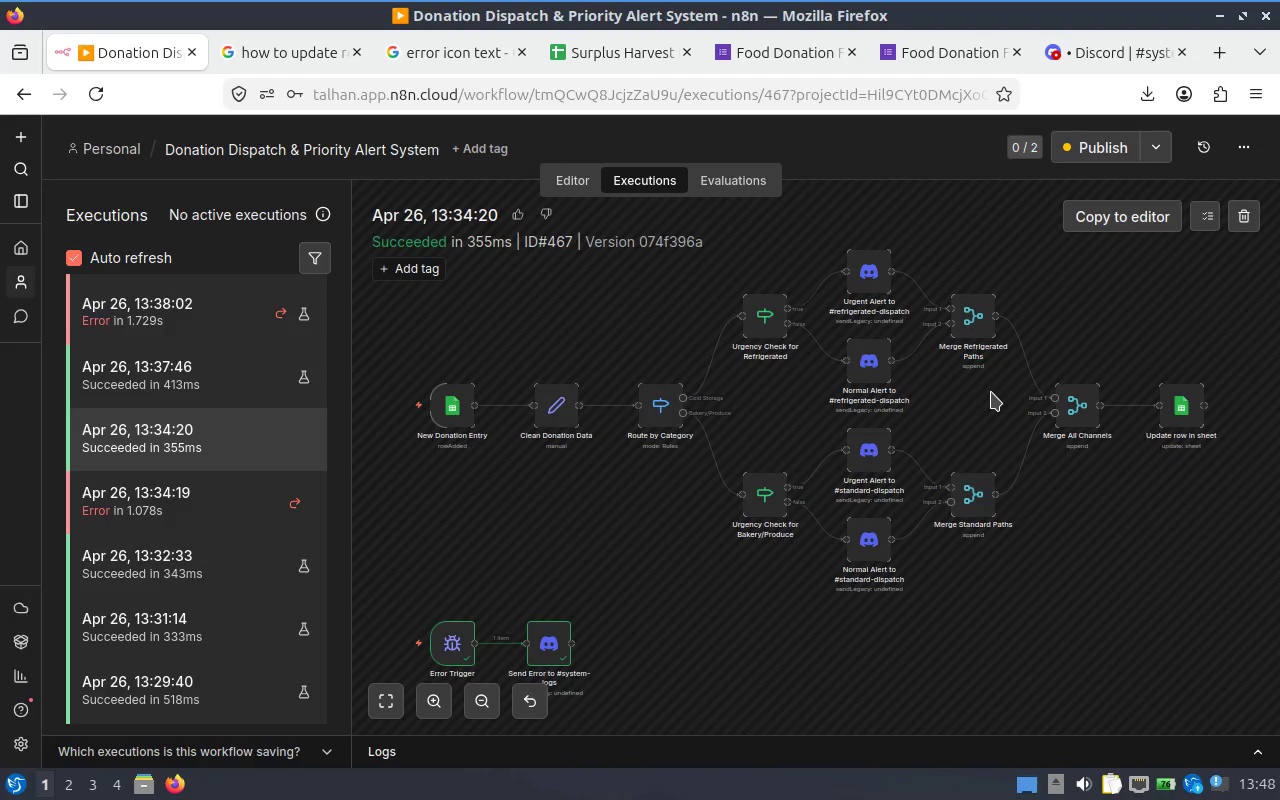 
hold_key(key=ShiftLeft, duration=0.78)
 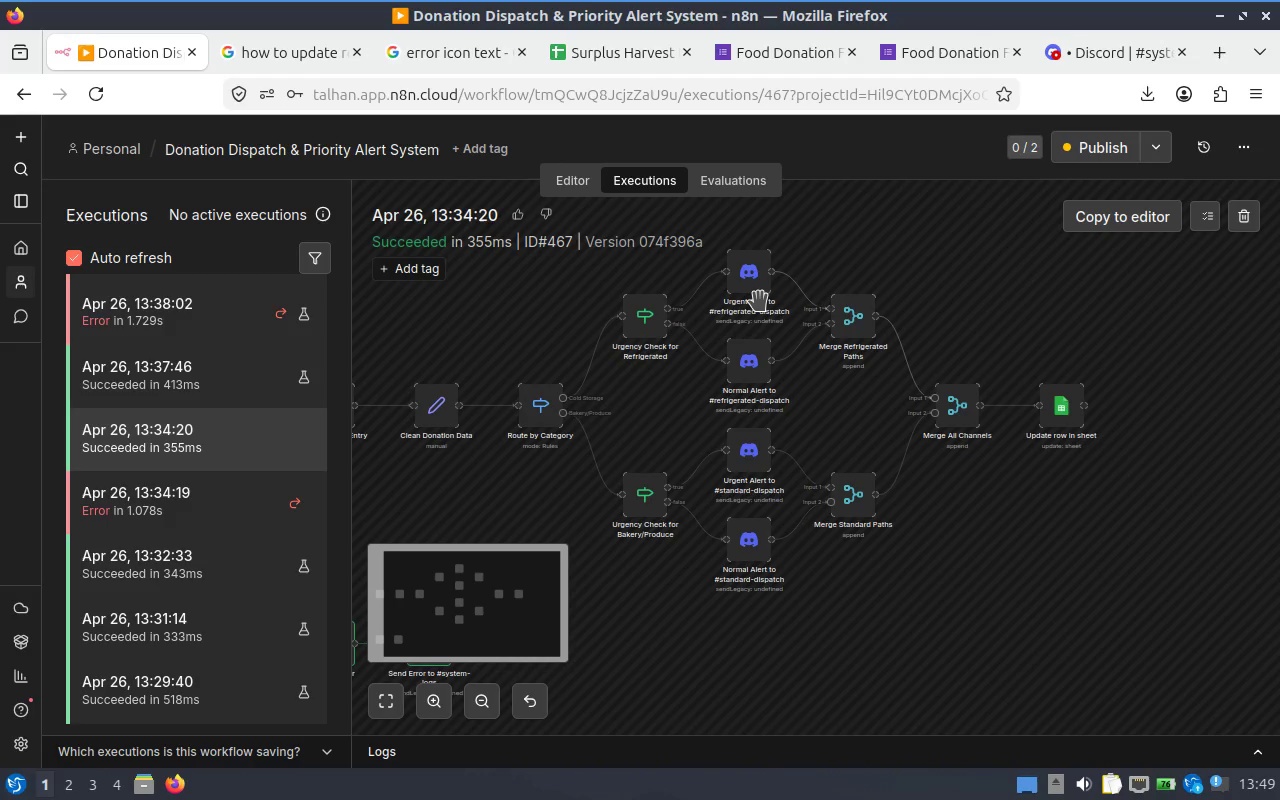 
hold_key(key=ControlLeft, duration=1.65)
 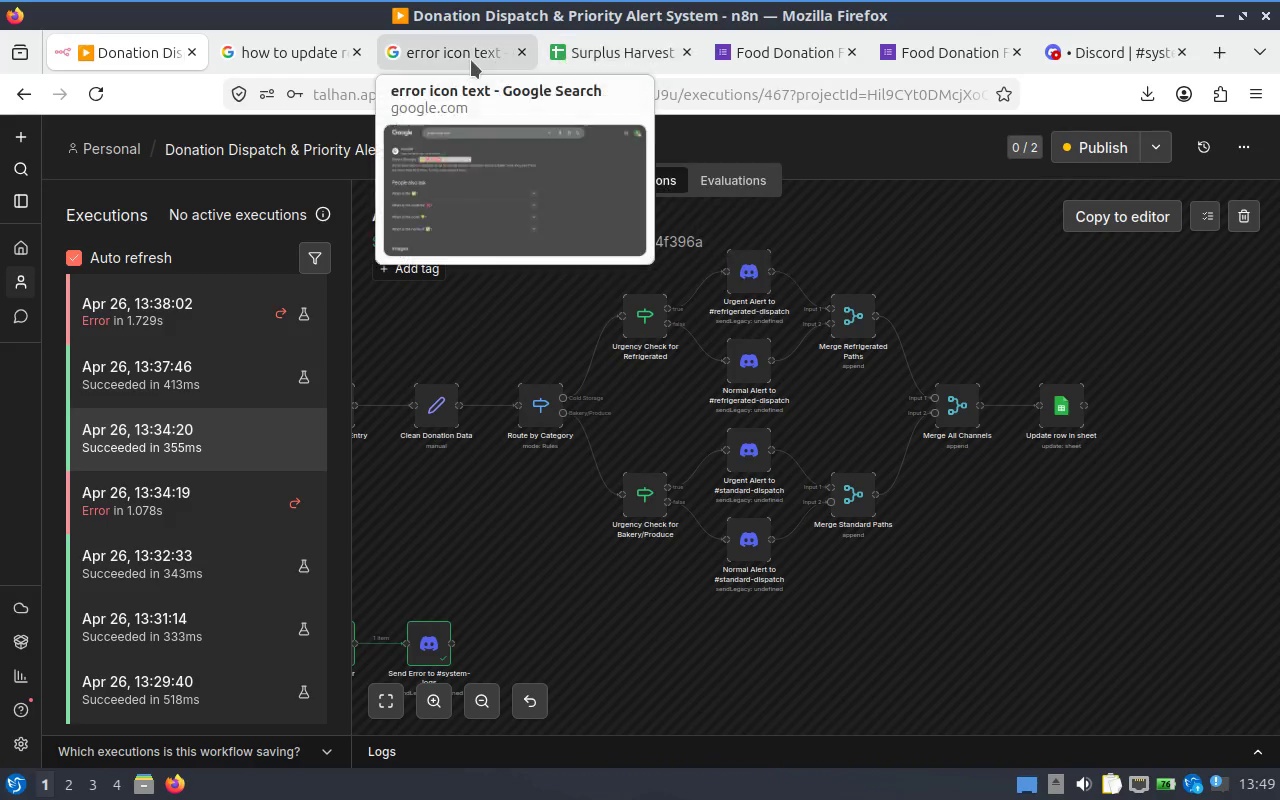 
scroll: coordinate [891, 325], scroll_direction: down, amount: 2.0
 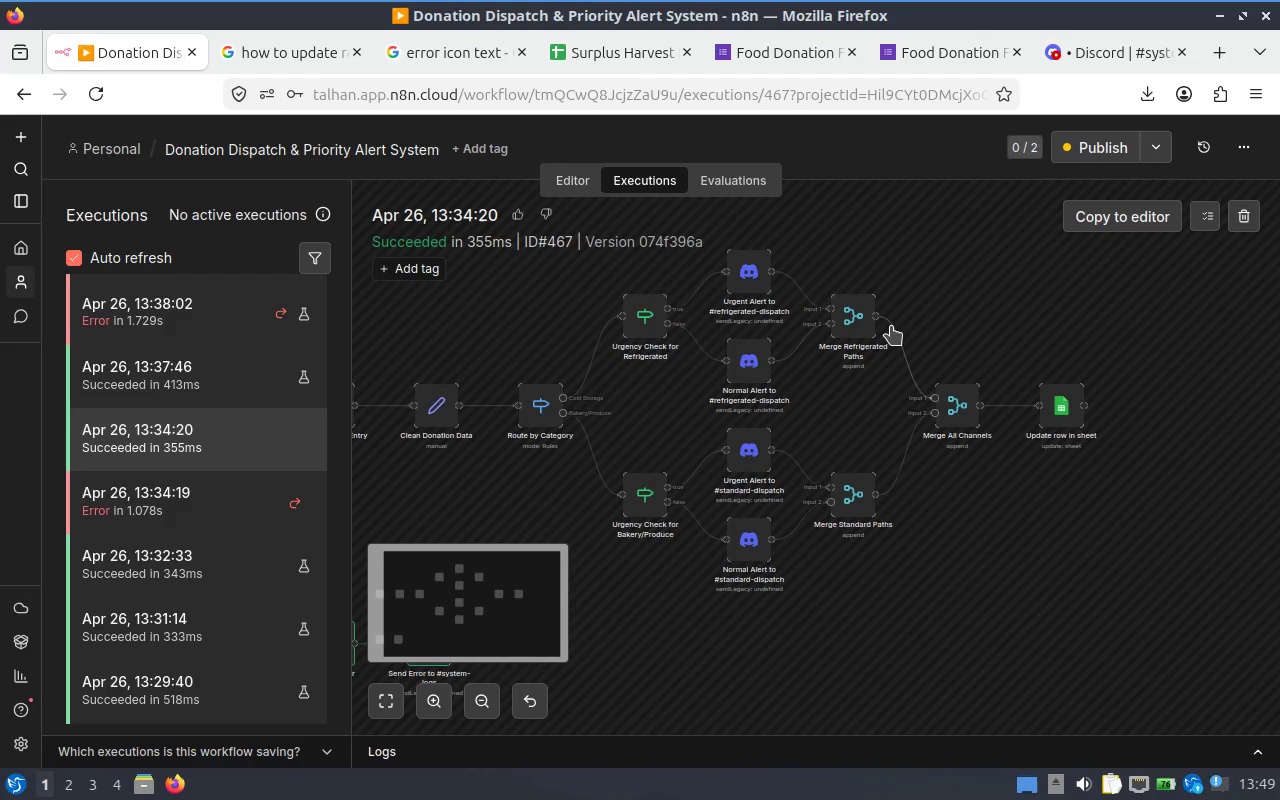 
left_click([445, 58])
 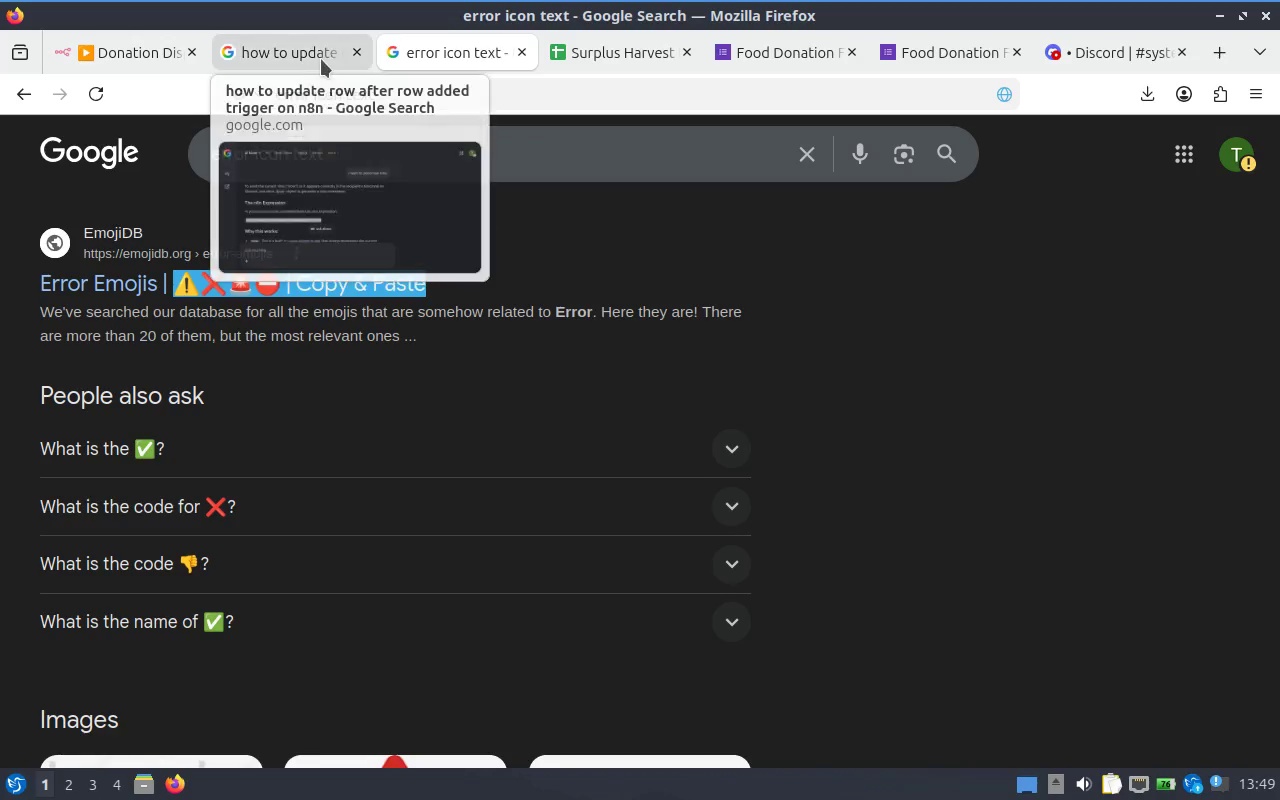 
left_click([308, 59])
 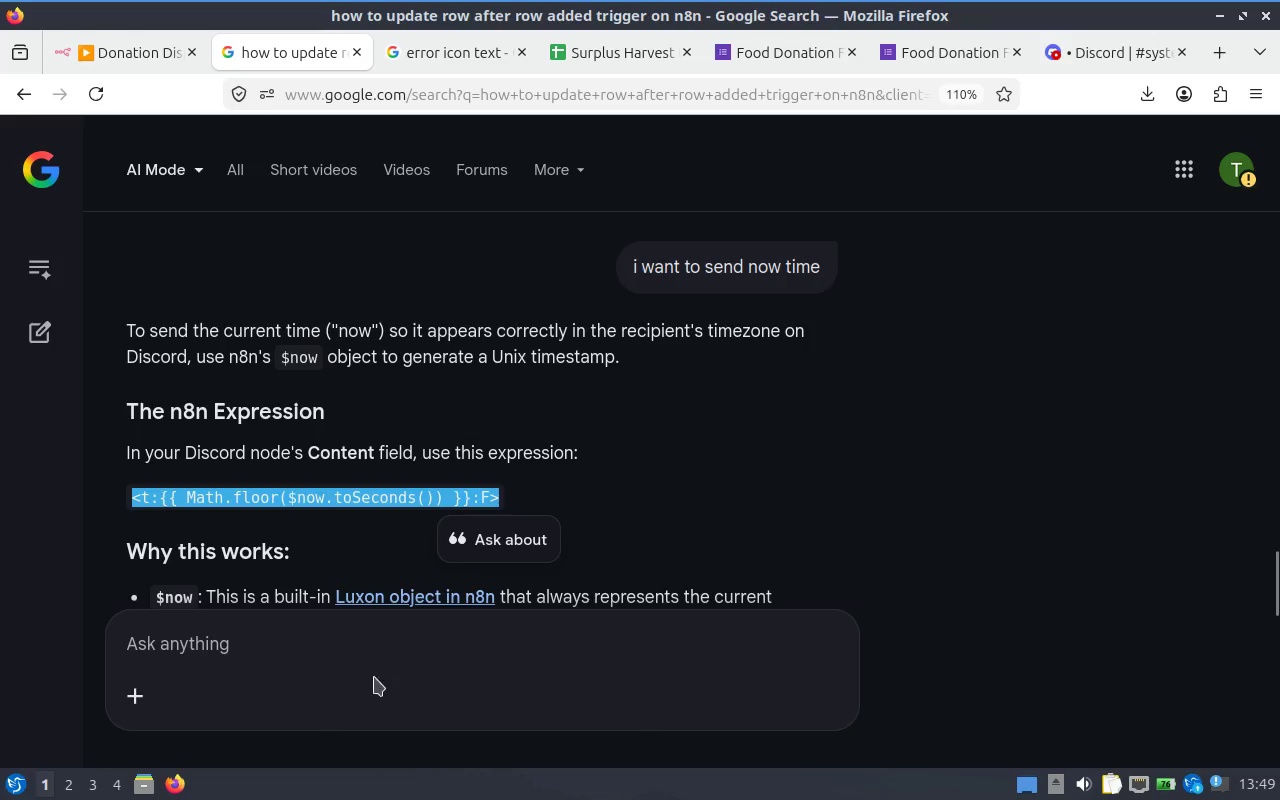 
left_click([338, 648])
 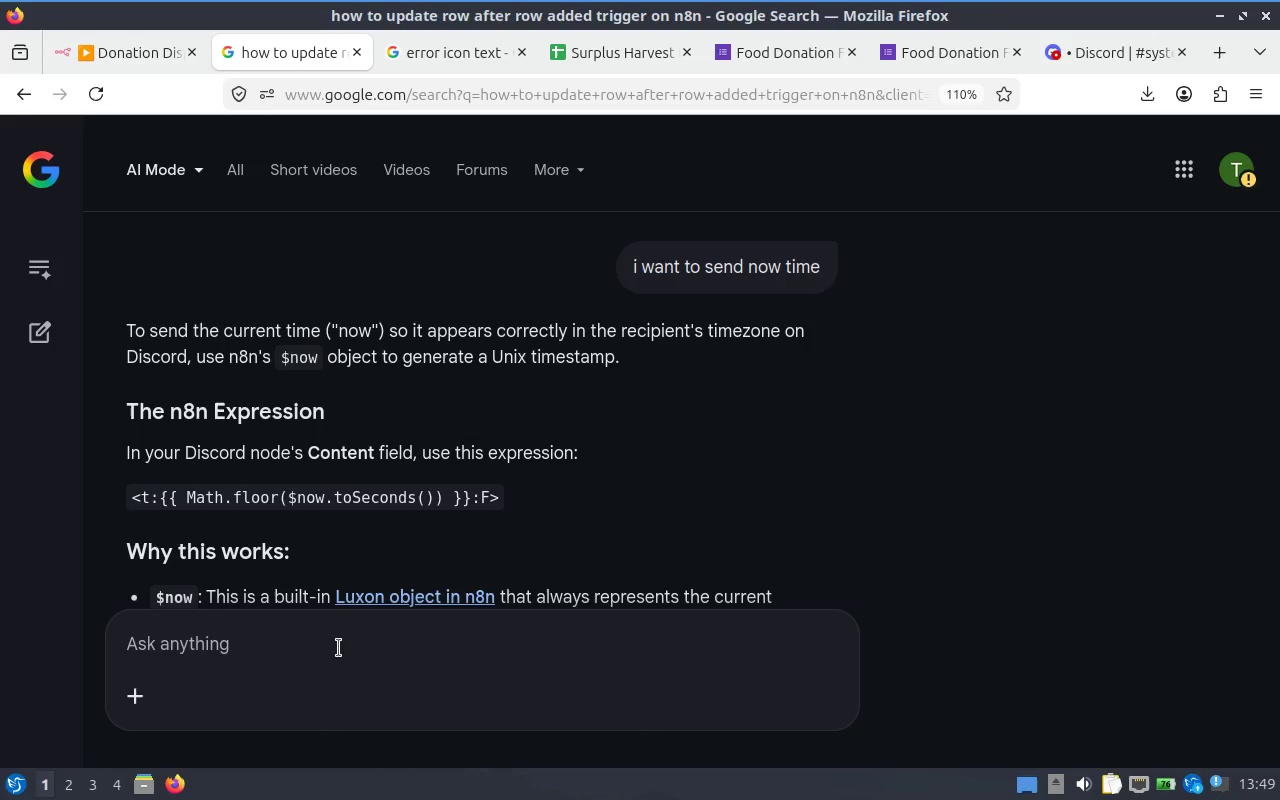 
type(does in dic)
key(Backspace)
type(scord do)
key(Backspace)
key(Backspace)
type(node when )
key(Backspace)
key(Backspace)
key(Backspace)
key(Backspace)
key(Backspace)
 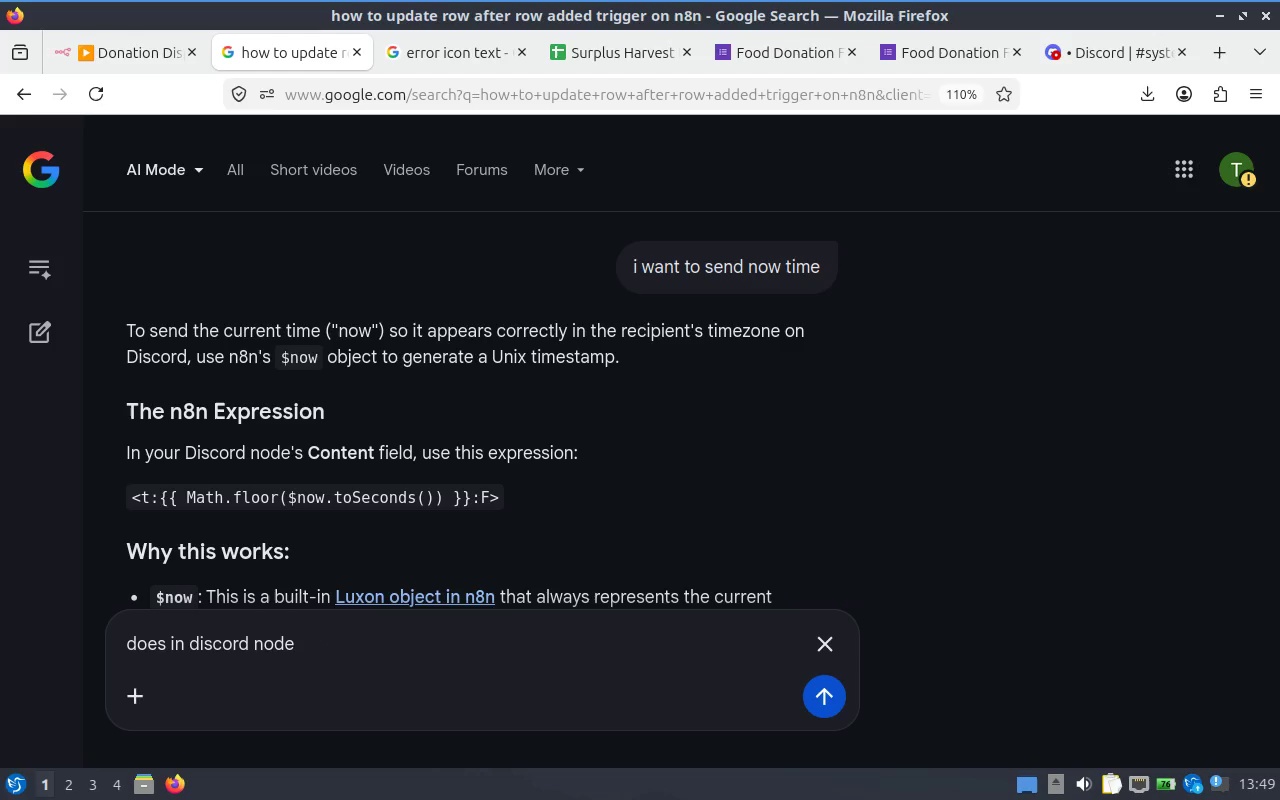 
key(Control+ControlLeft)
 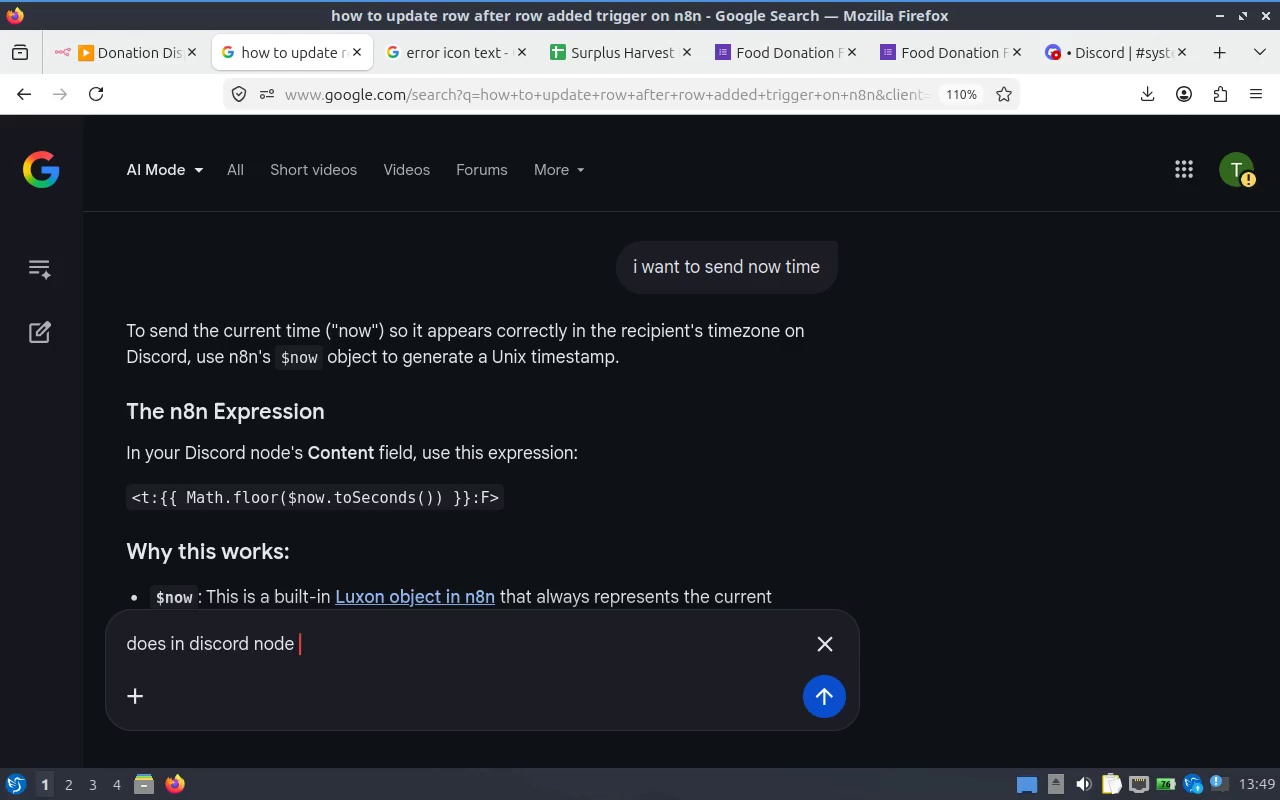 
key(Control+A)
 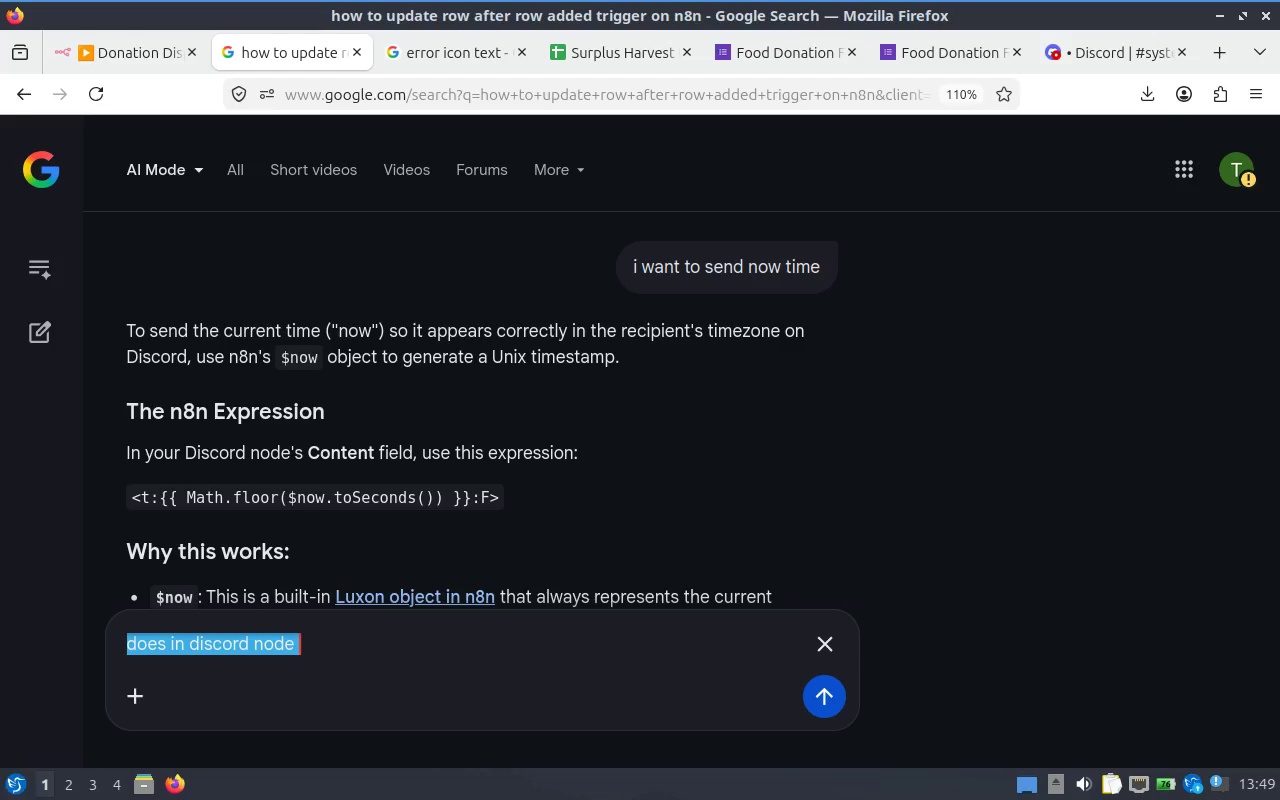 
type(can i setup multiple chanels sending messages to nodes in workflow in n9n )
key(Backspace)
key(Backspace)
type(8)
key(Backspace)
key(Backspace)
type(8n i chaneg)
key(Backspace)
type(ged one webhook and all changed)
 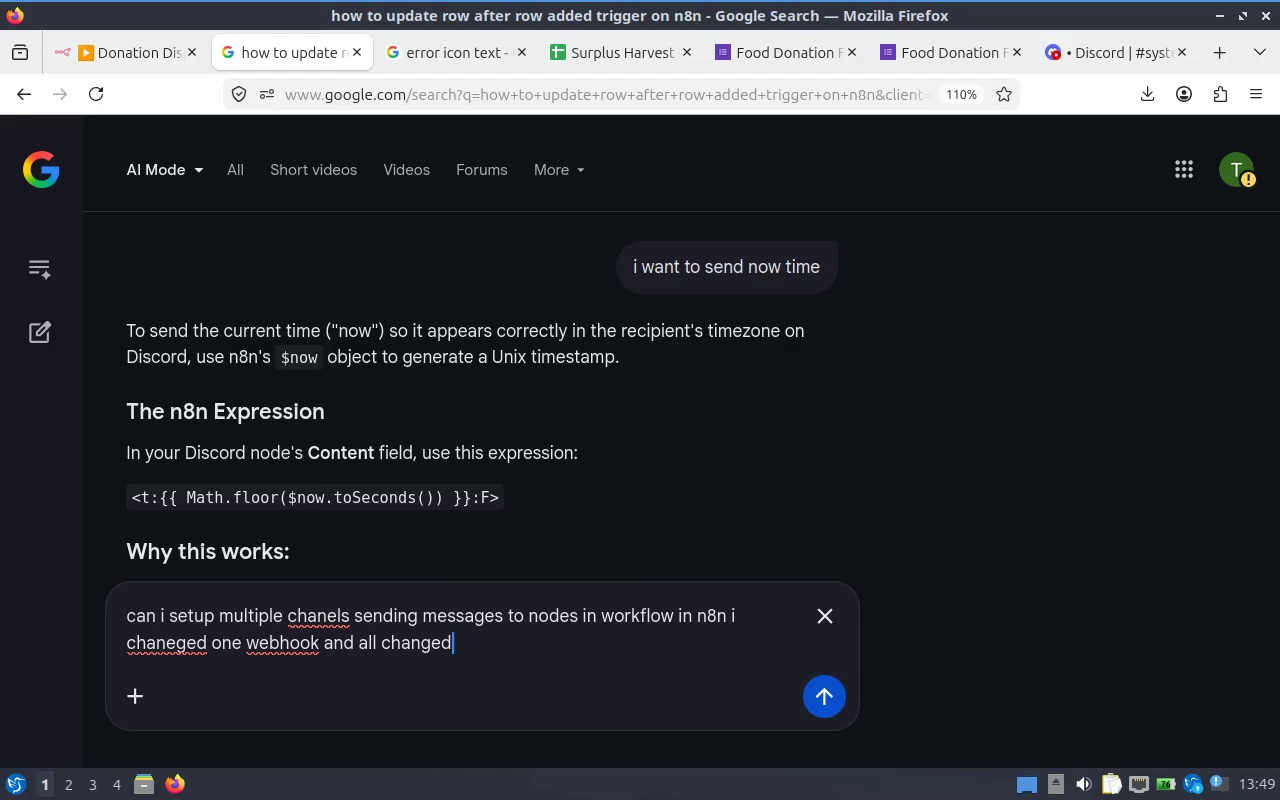 
key(Enter)
 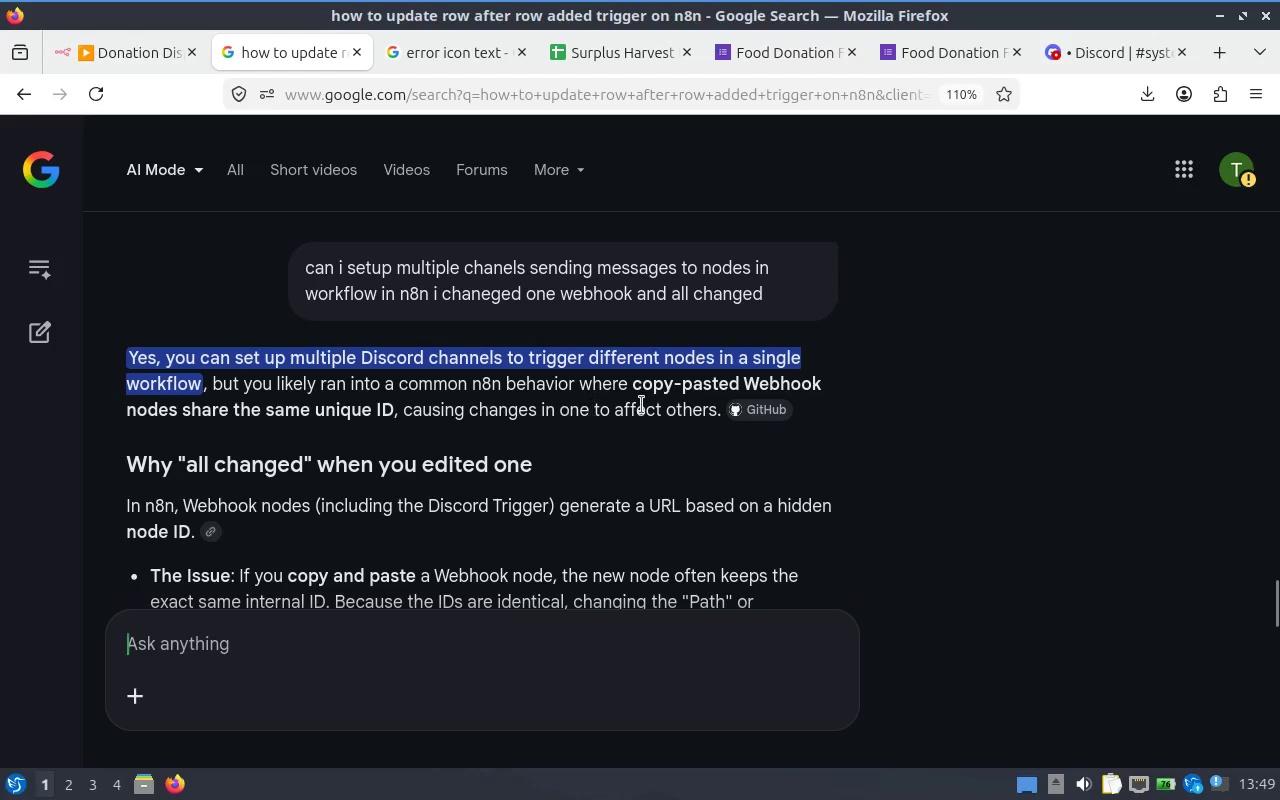 
wait(14.11)
 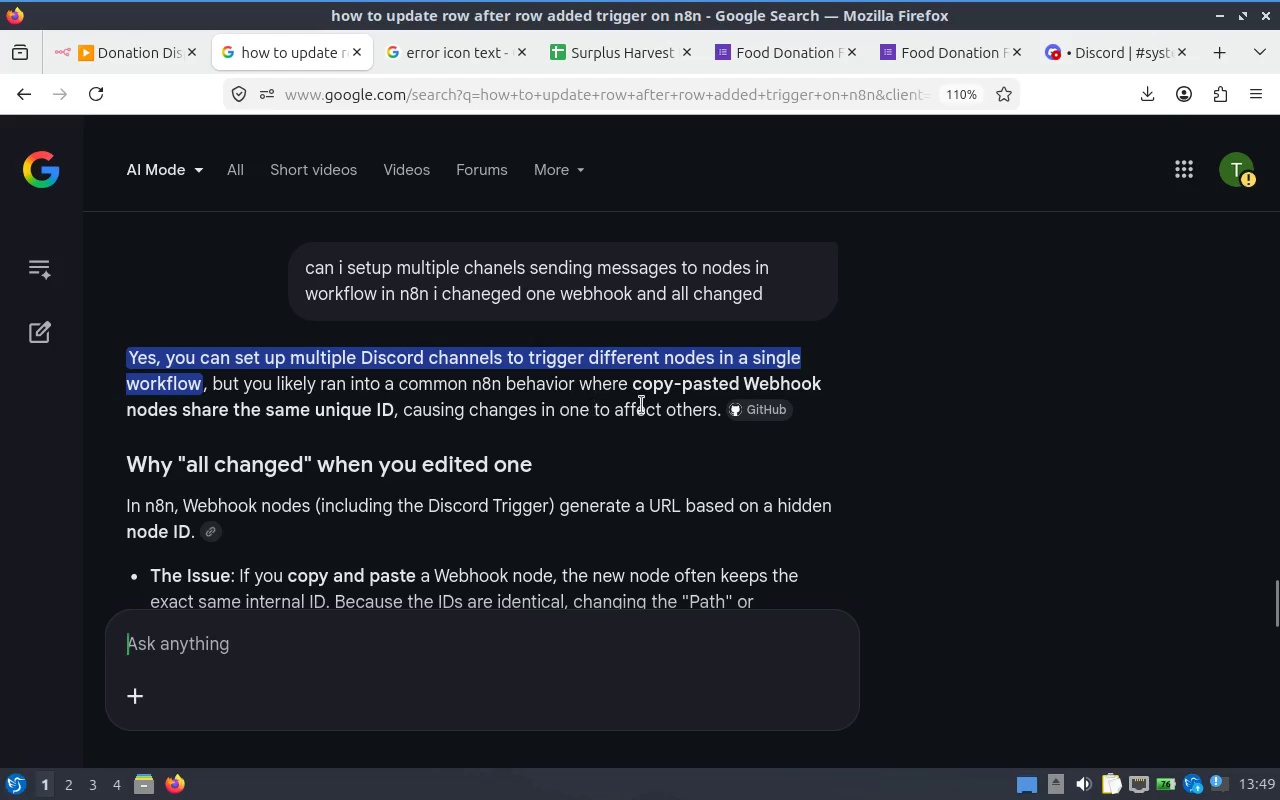 
scroll: coordinate [790, 440], scroll_direction: down, amount: 2.0
 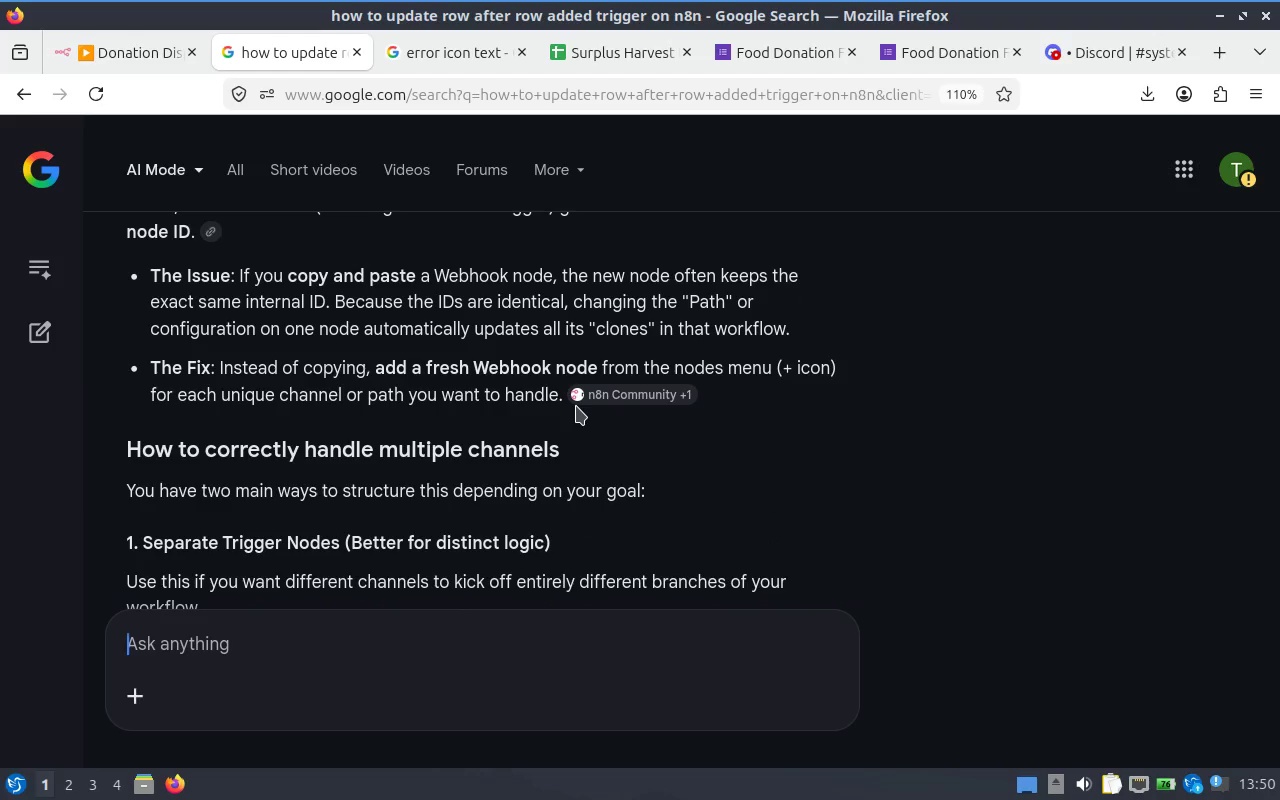 
wait(9.84)
 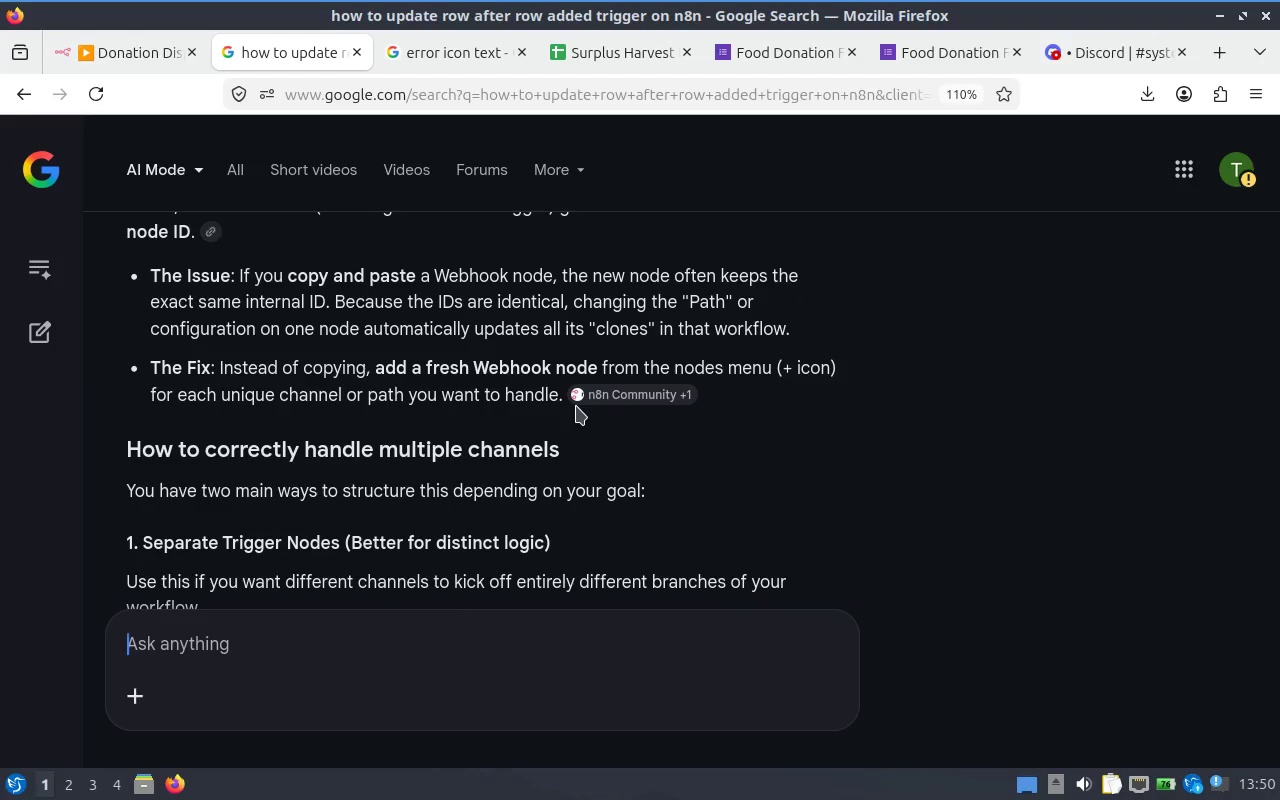 
scroll: coordinate [511, 372], scroll_direction: down, amount: 2.0
 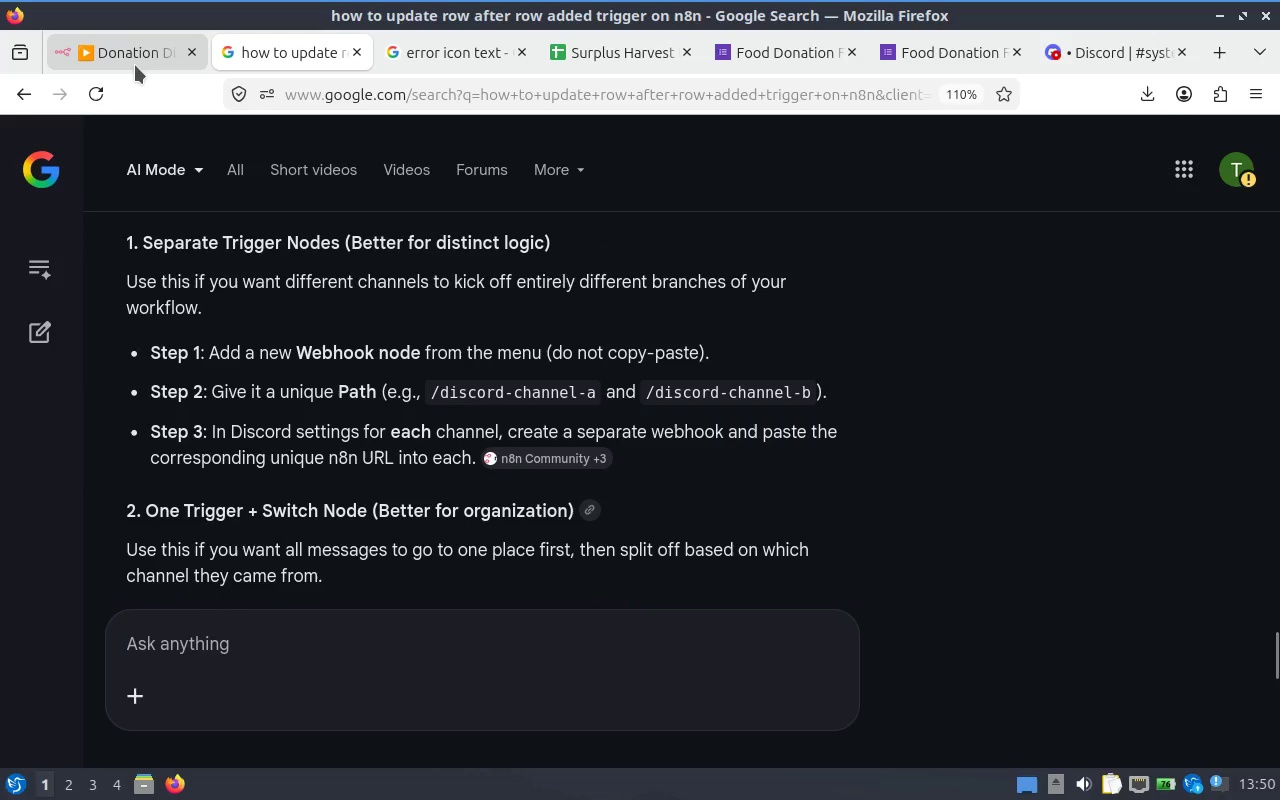 
left_click([135, 65])
 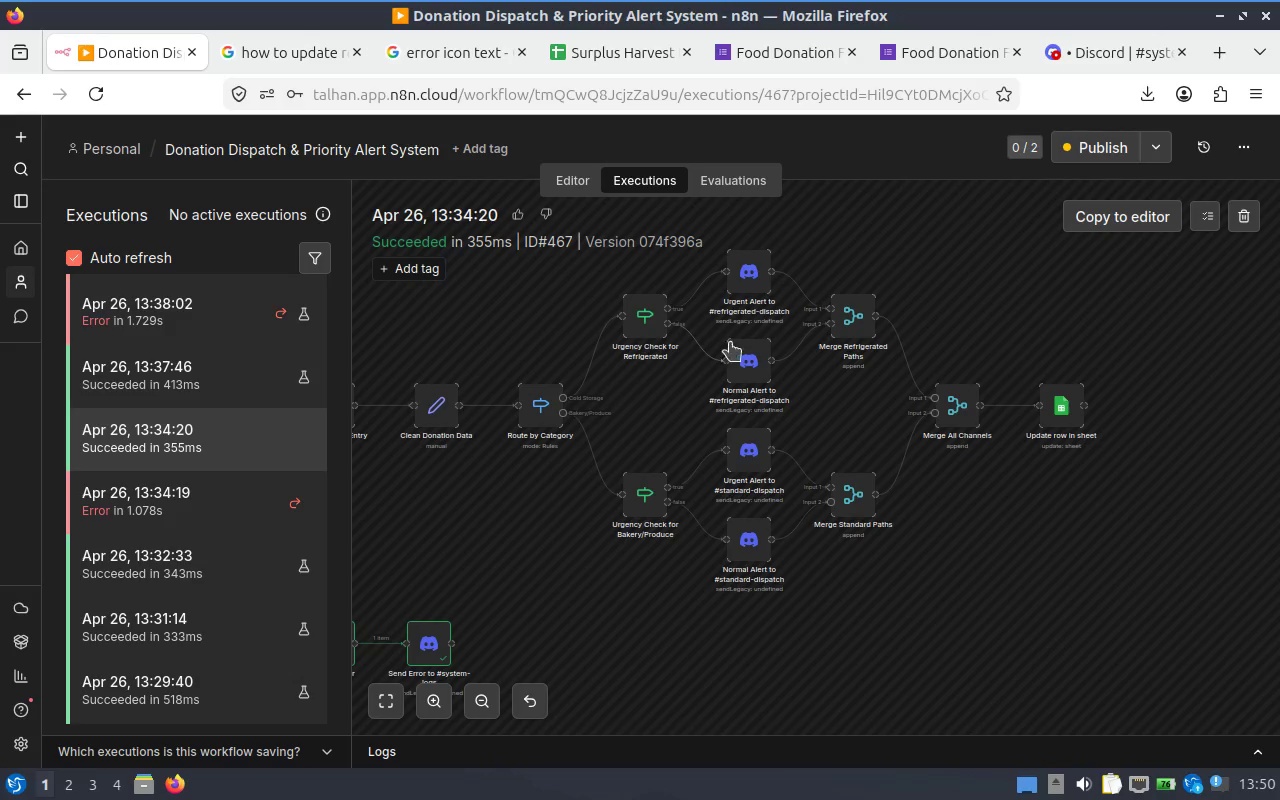 
hold_key(key=ControlLeft, duration=0.84)
scroll: coordinate [736, 290], scroll_direction: up, amount: 2.0
 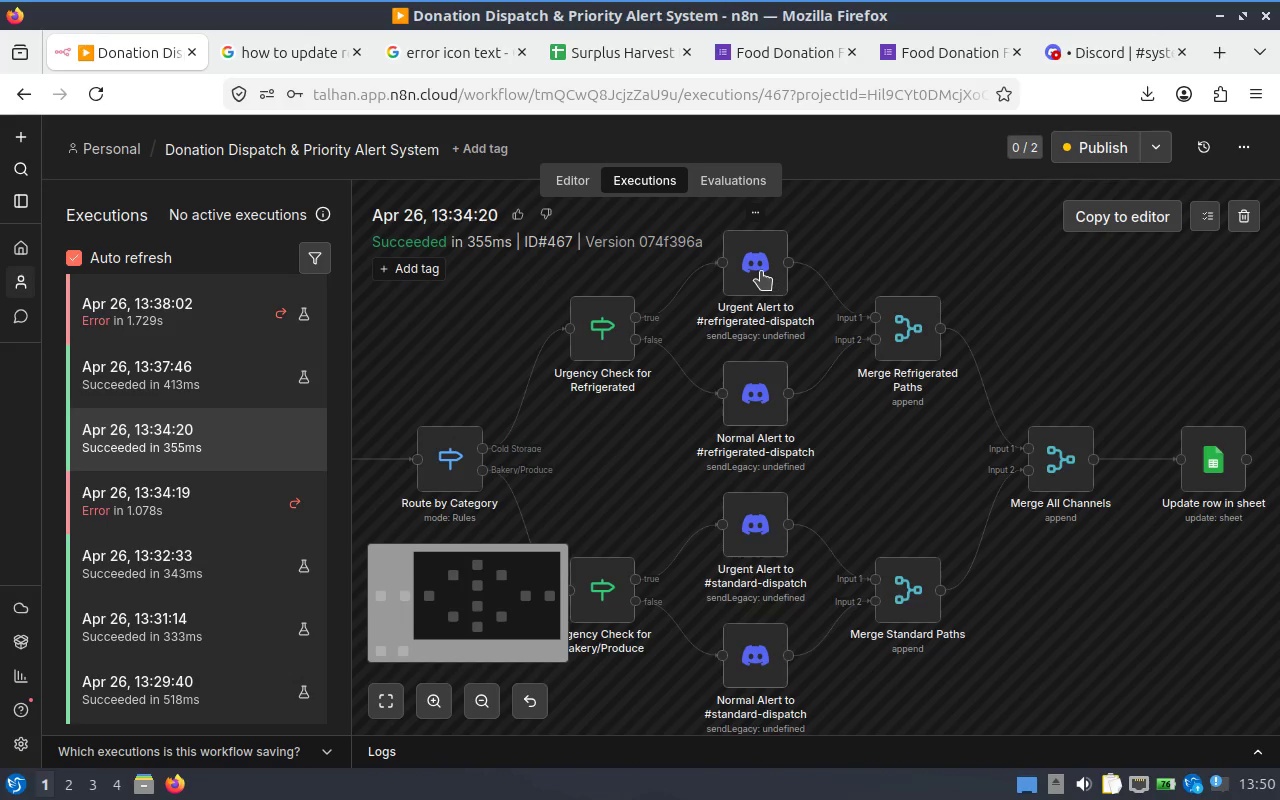 
left_click([761, 271])
 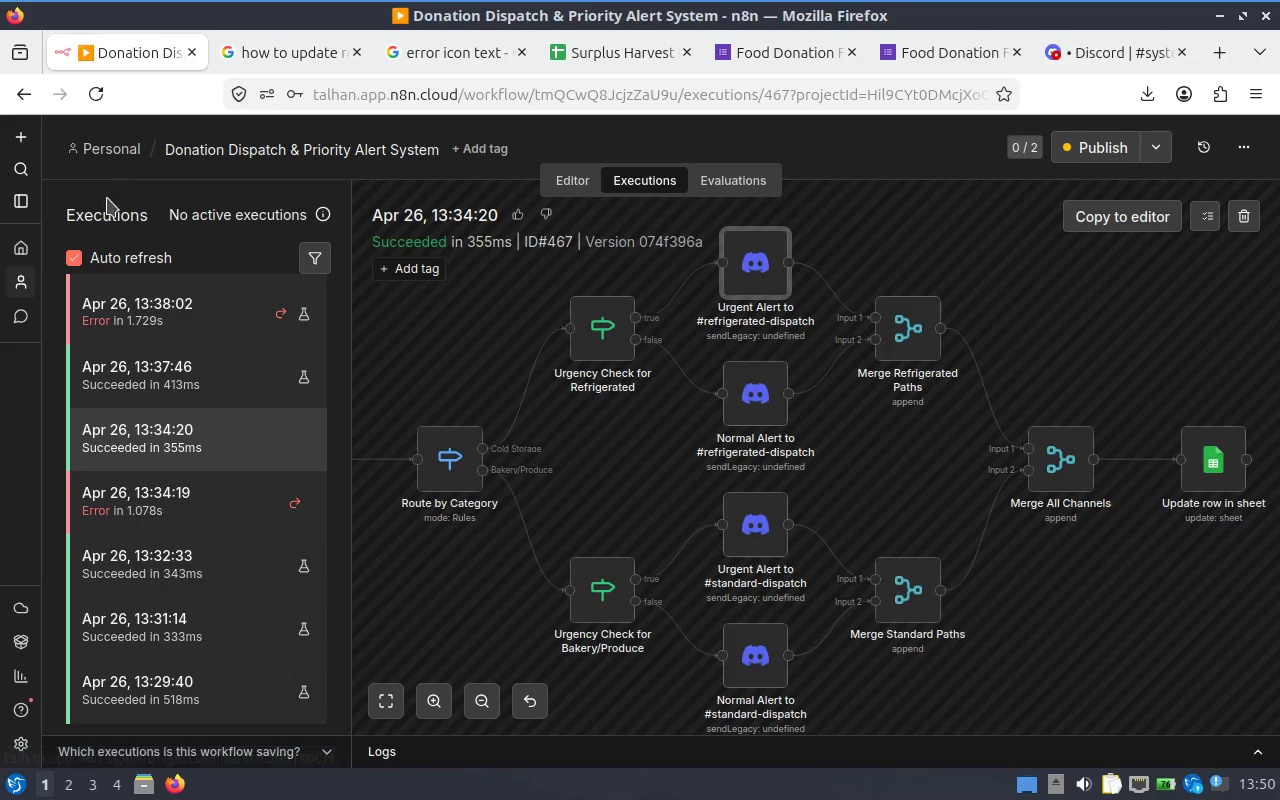 
wait(5.43)
 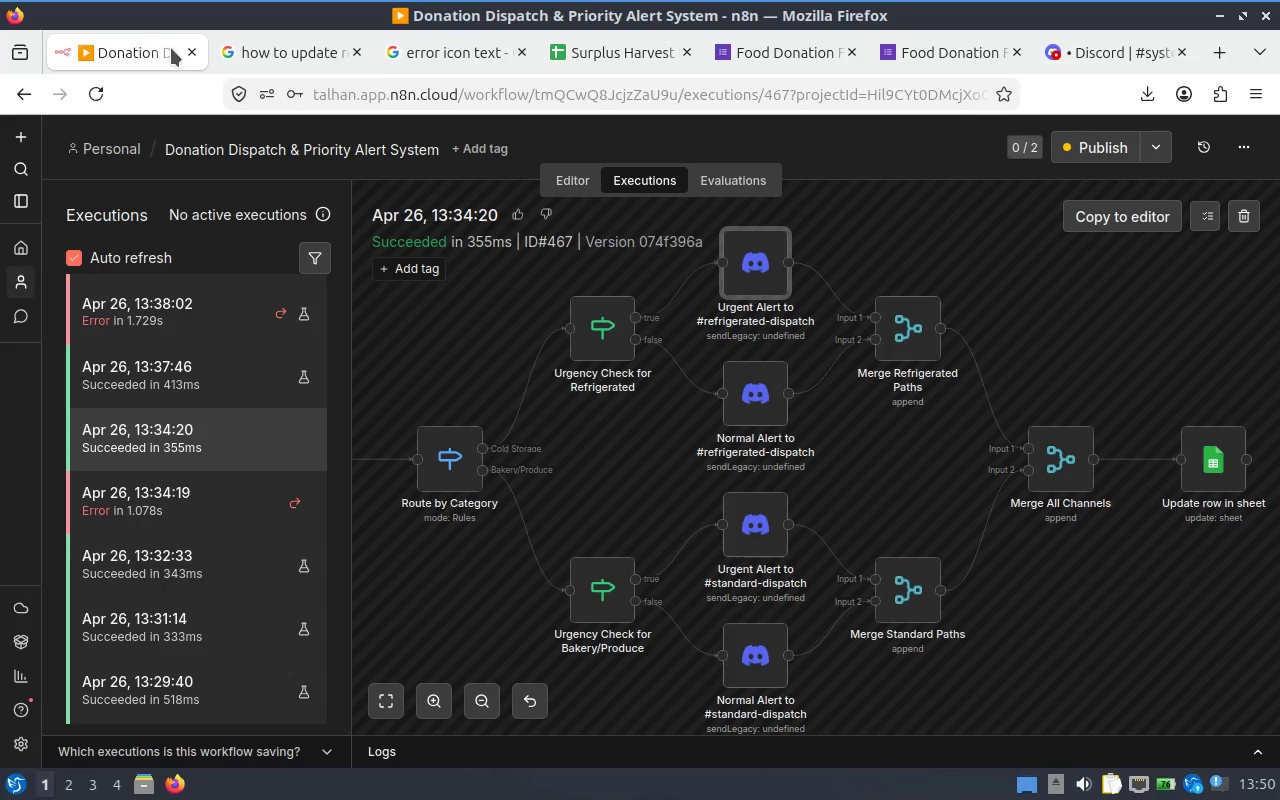 
left_click([117, 149])
 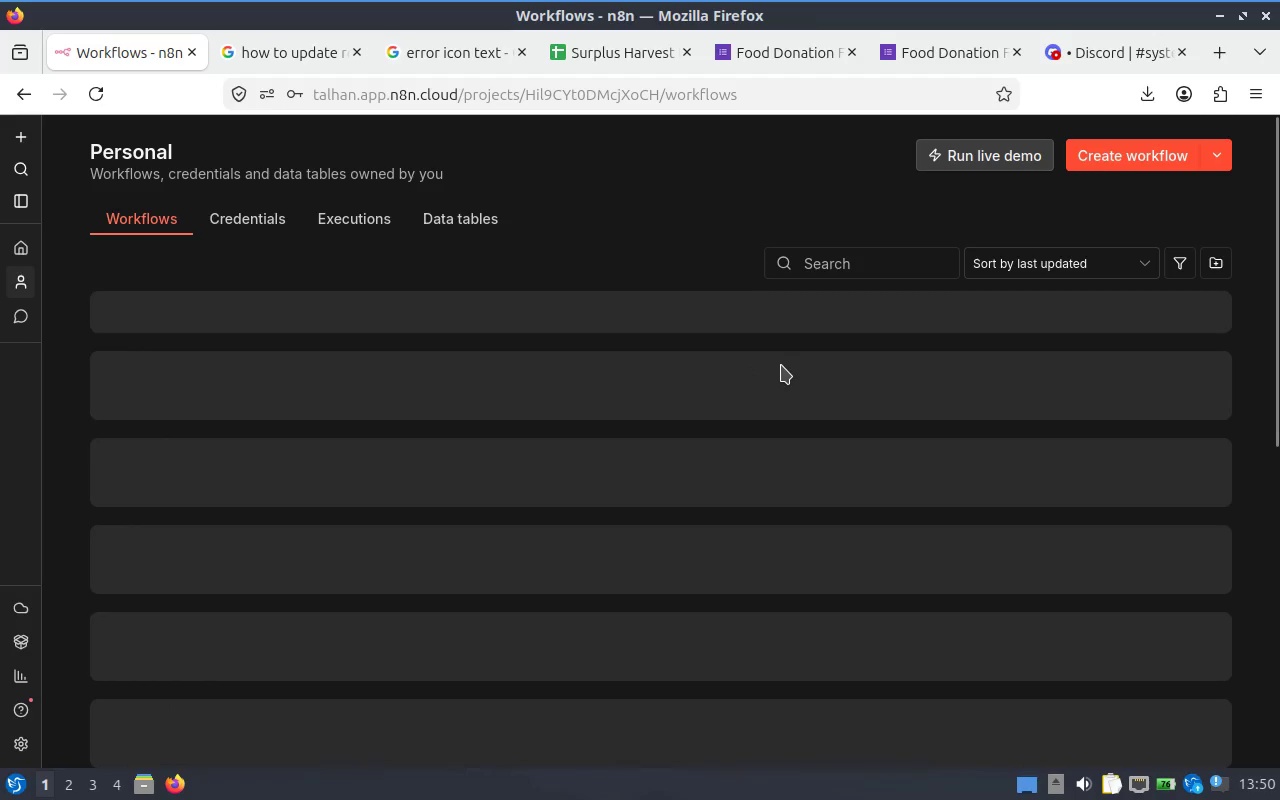 
key(Alt+AltLeft)
 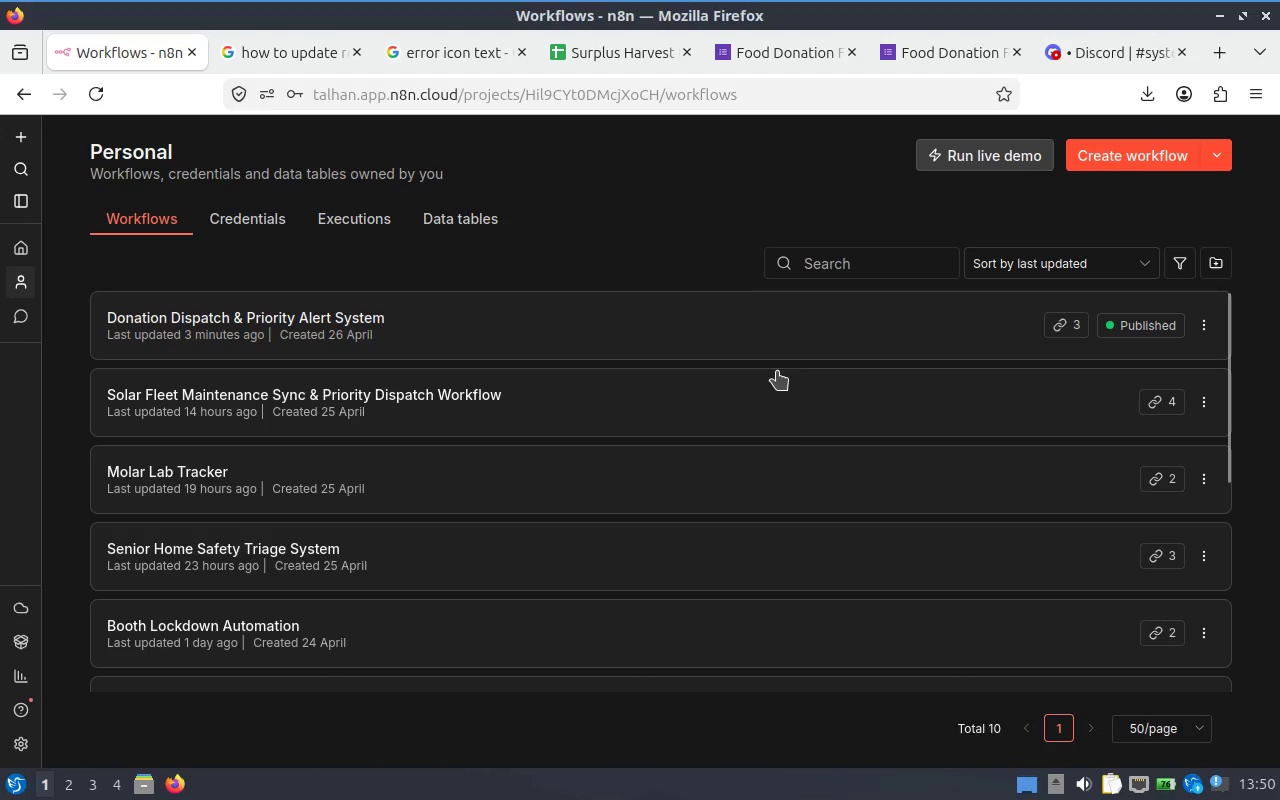 
key(Alt+Tab)